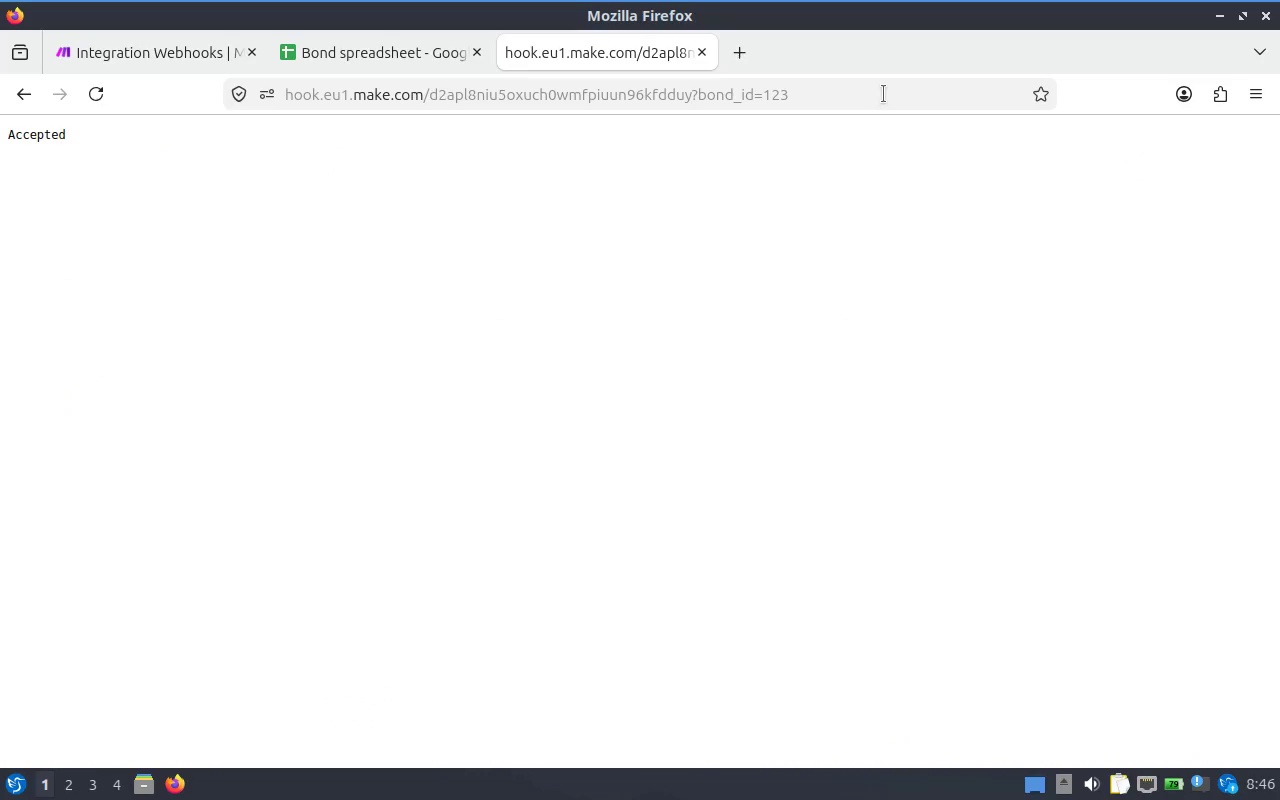 
left_click([883, 94])
 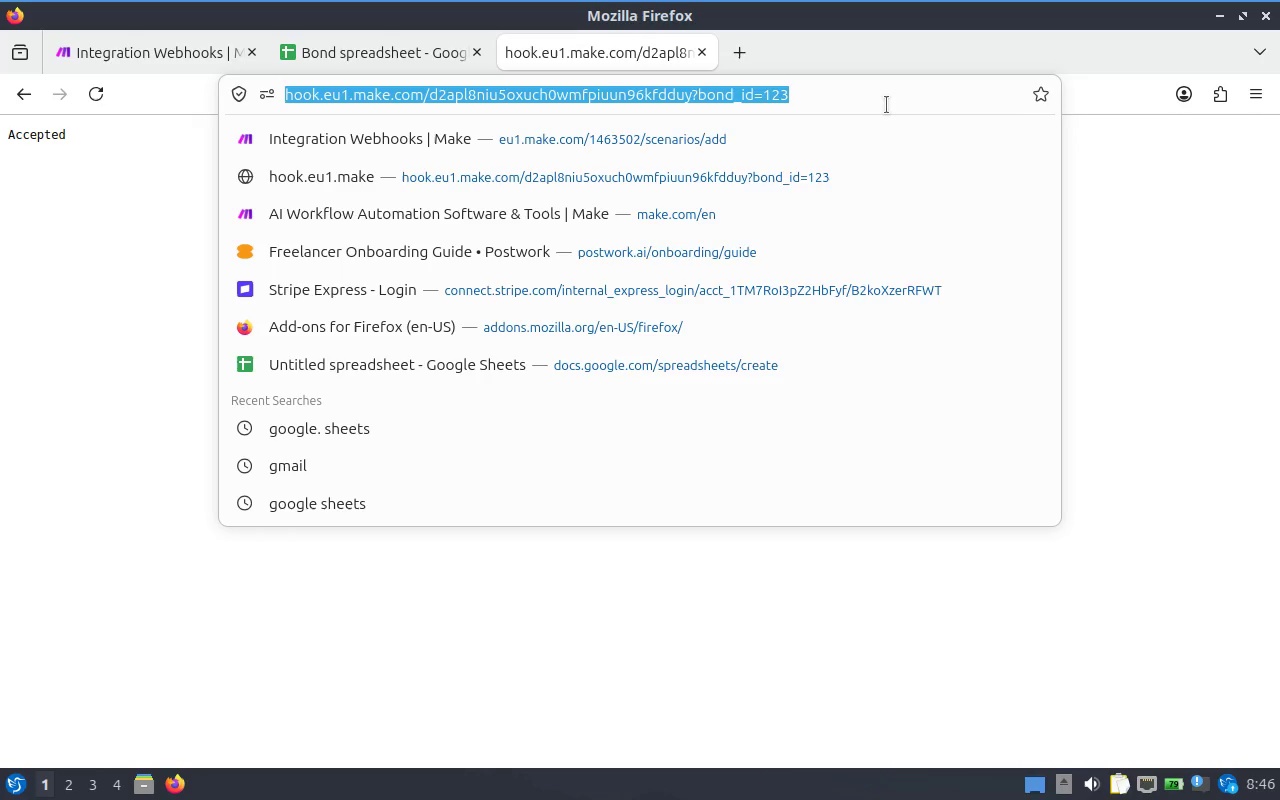 
key(Enter)
 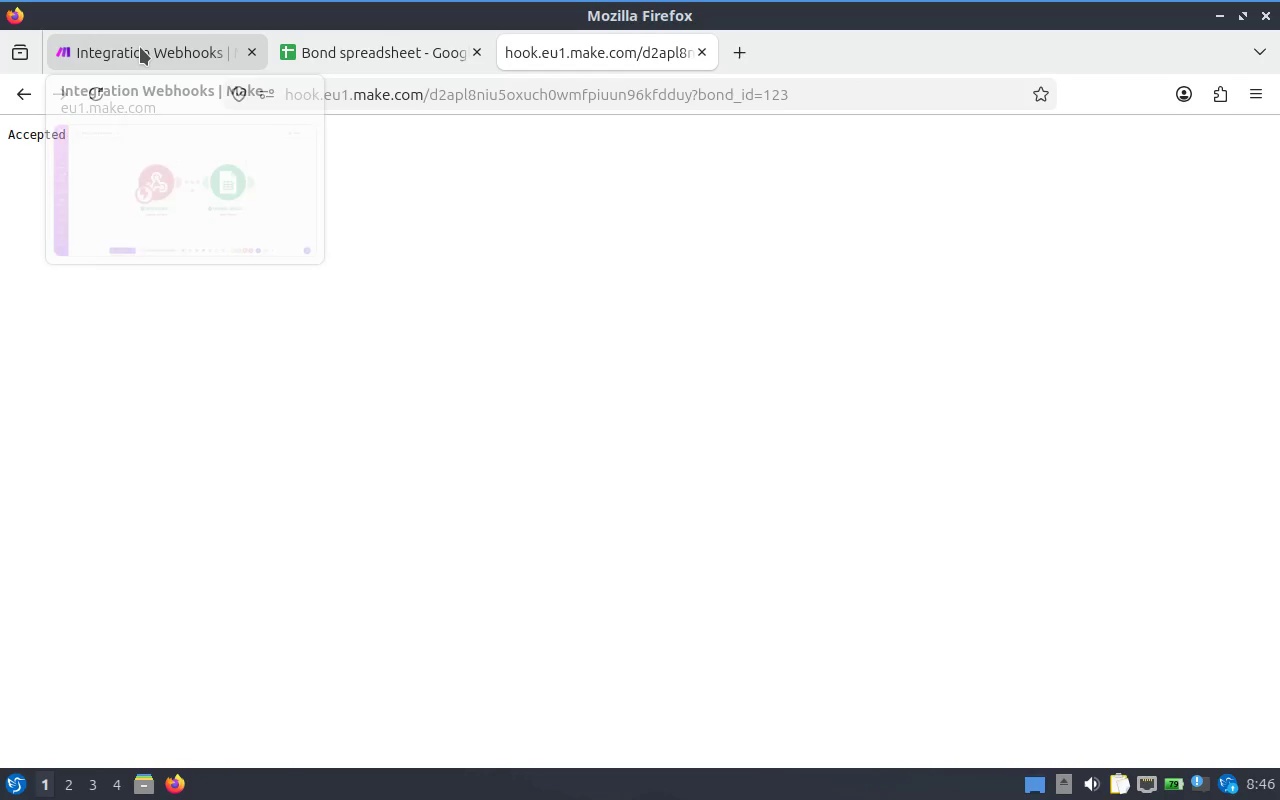 
left_click([140, 47])
 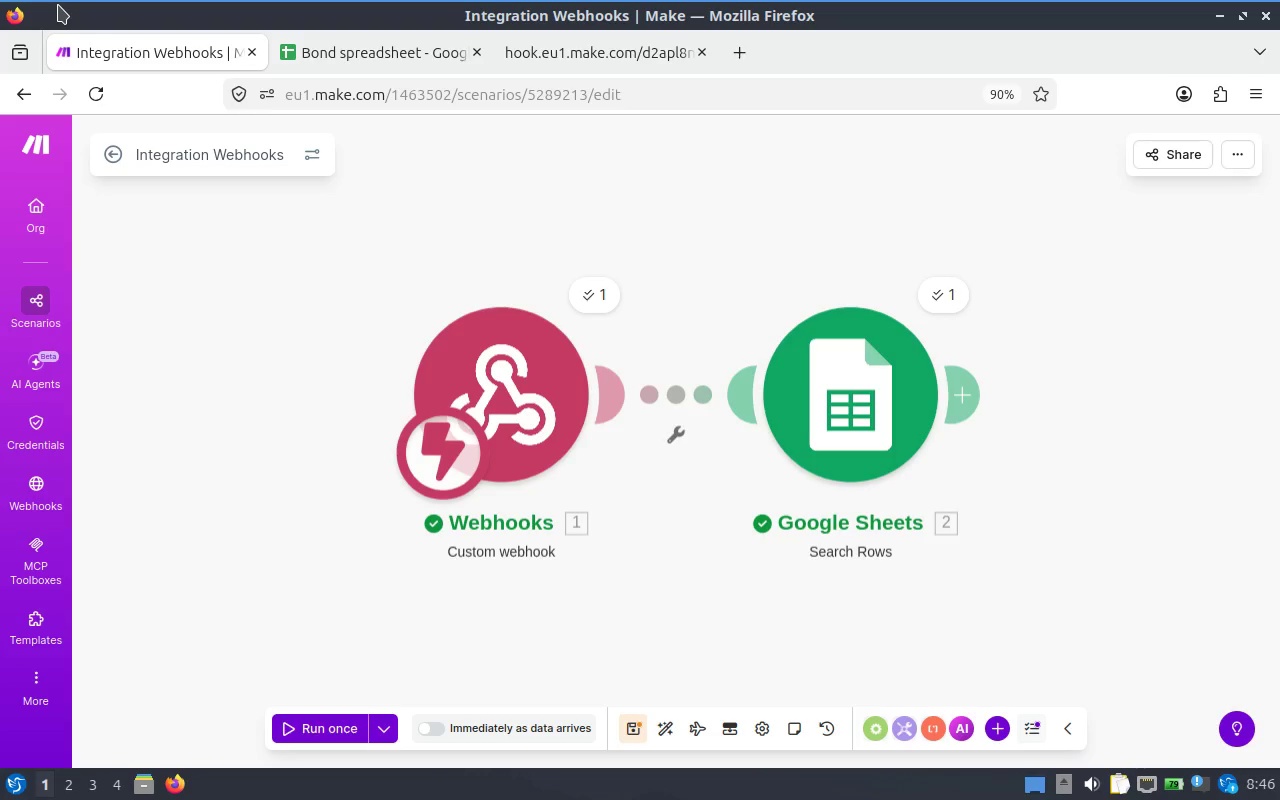 
wait(19.83)
 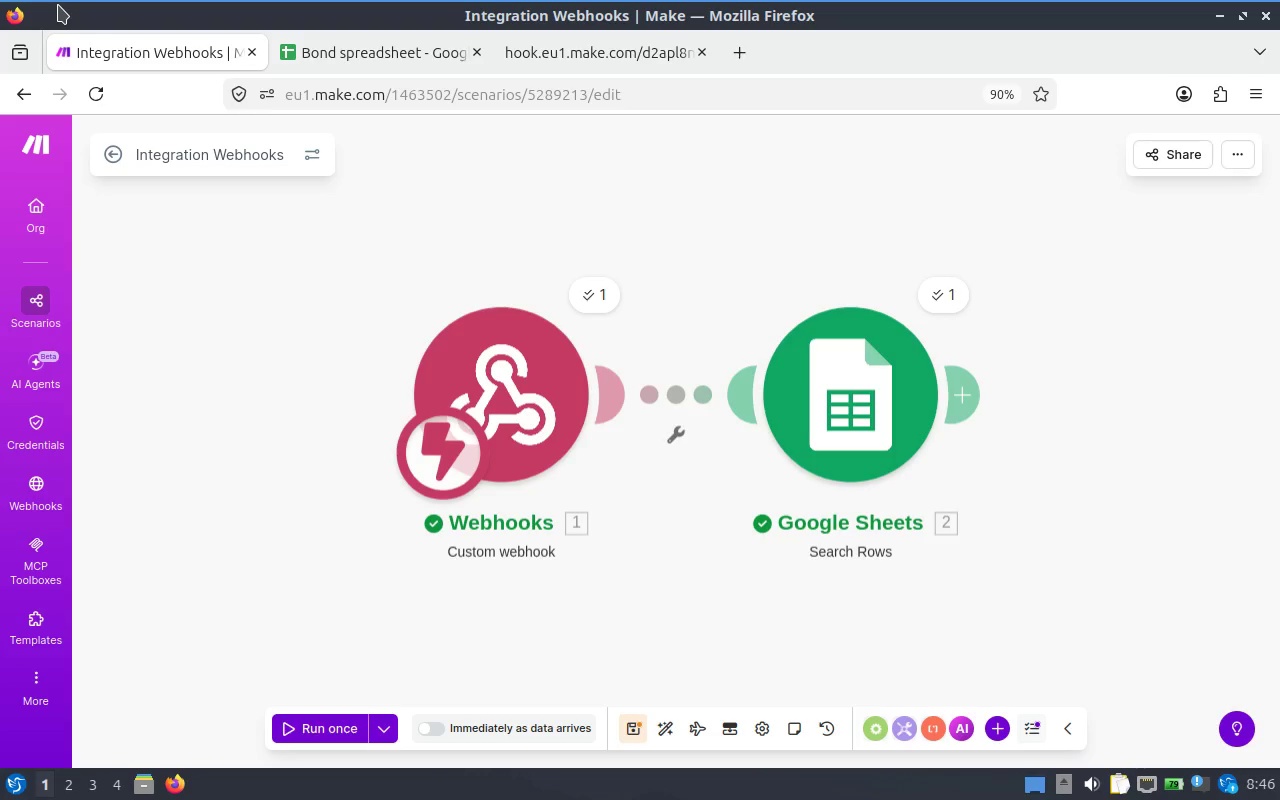 
left_click([385, 64])
 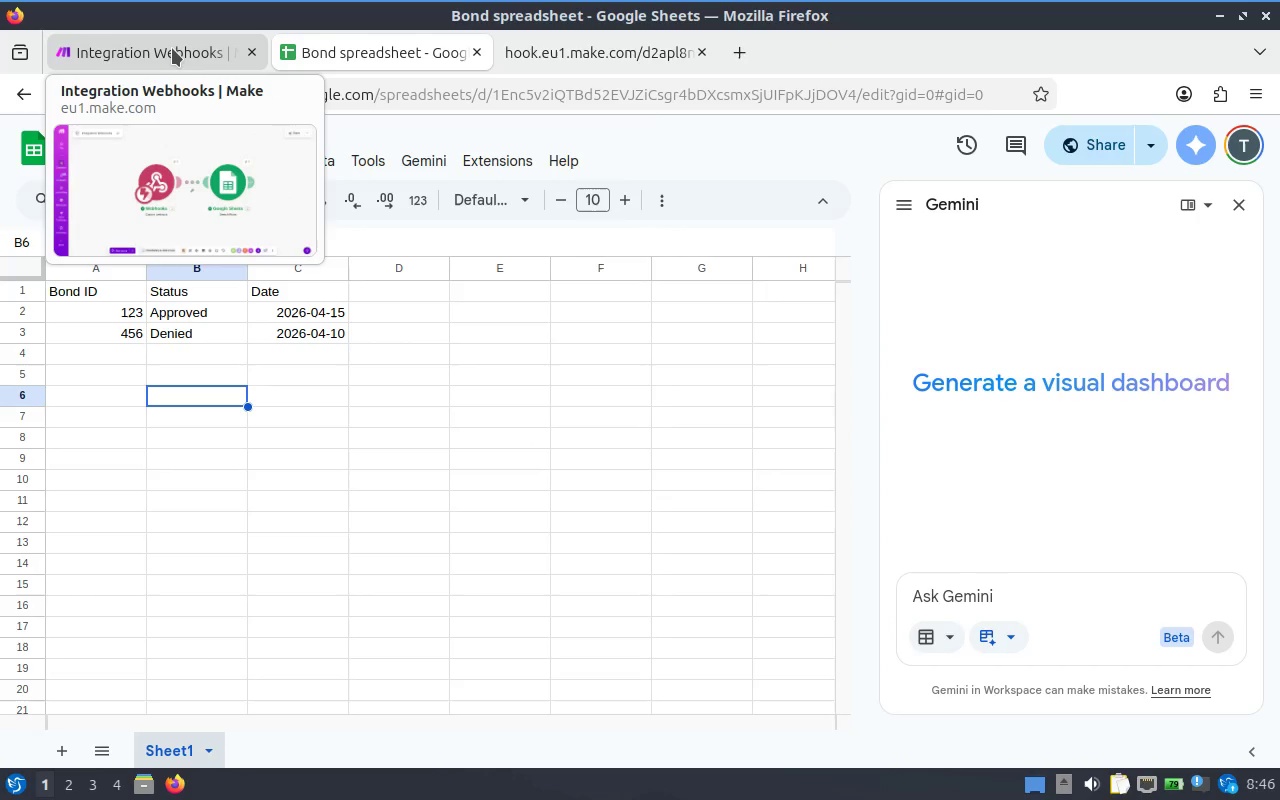 
wait(5.95)
 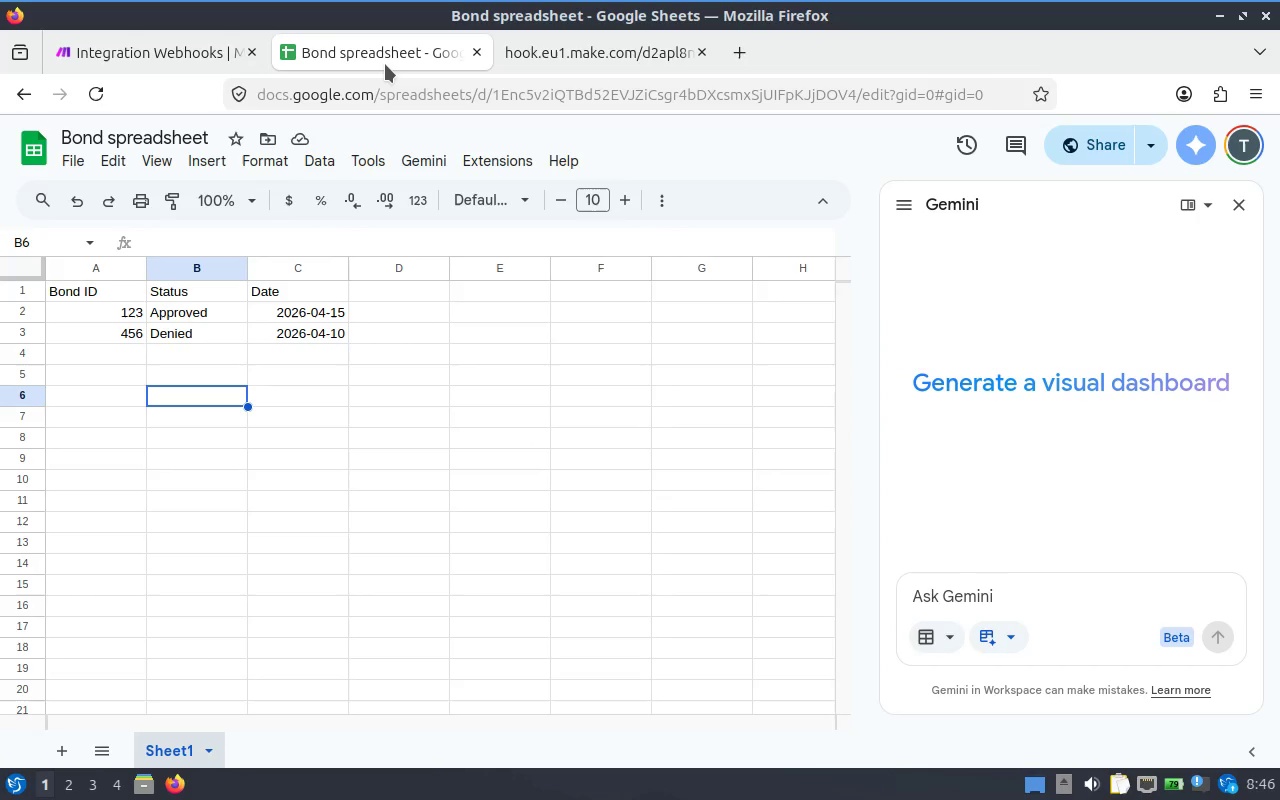 
left_click([172, 48])
 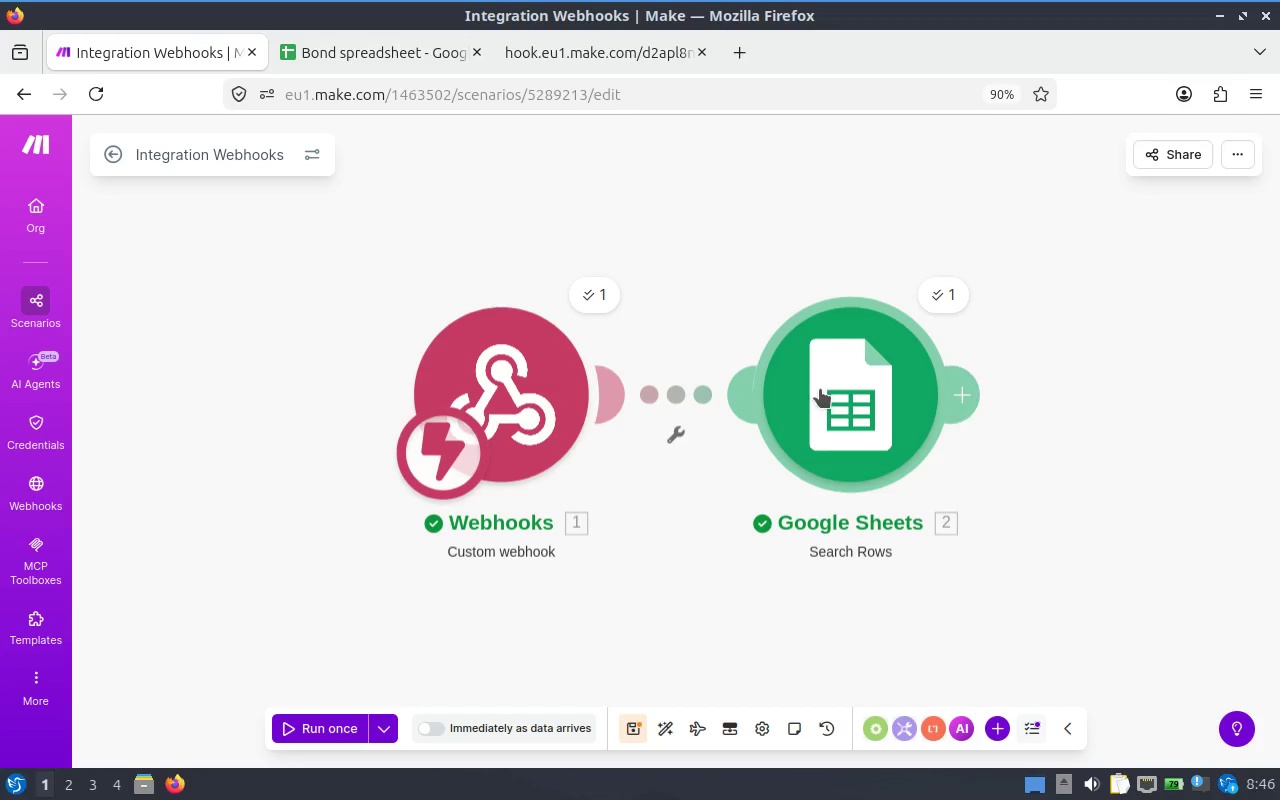 
scroll: coordinate [526, 481], scroll_direction: down, amount: 1.0
 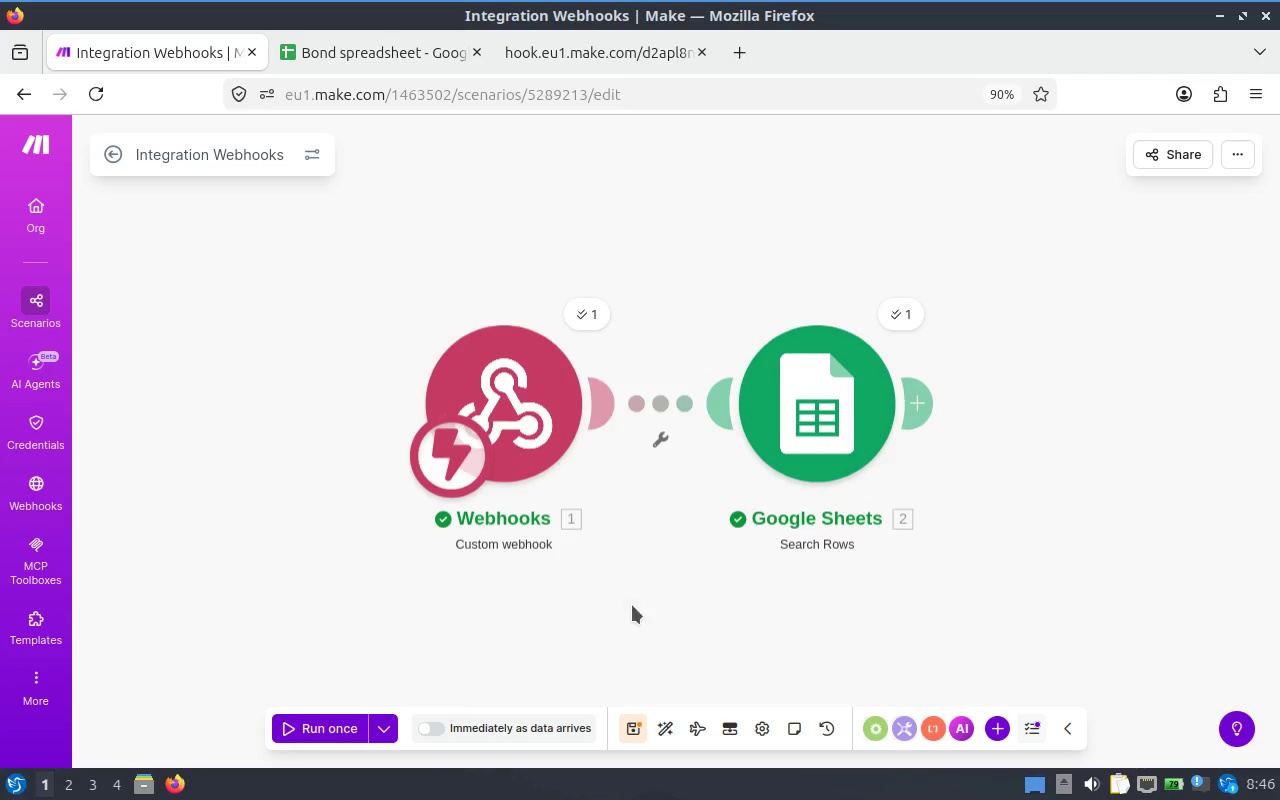 
left_click([820, 398])
 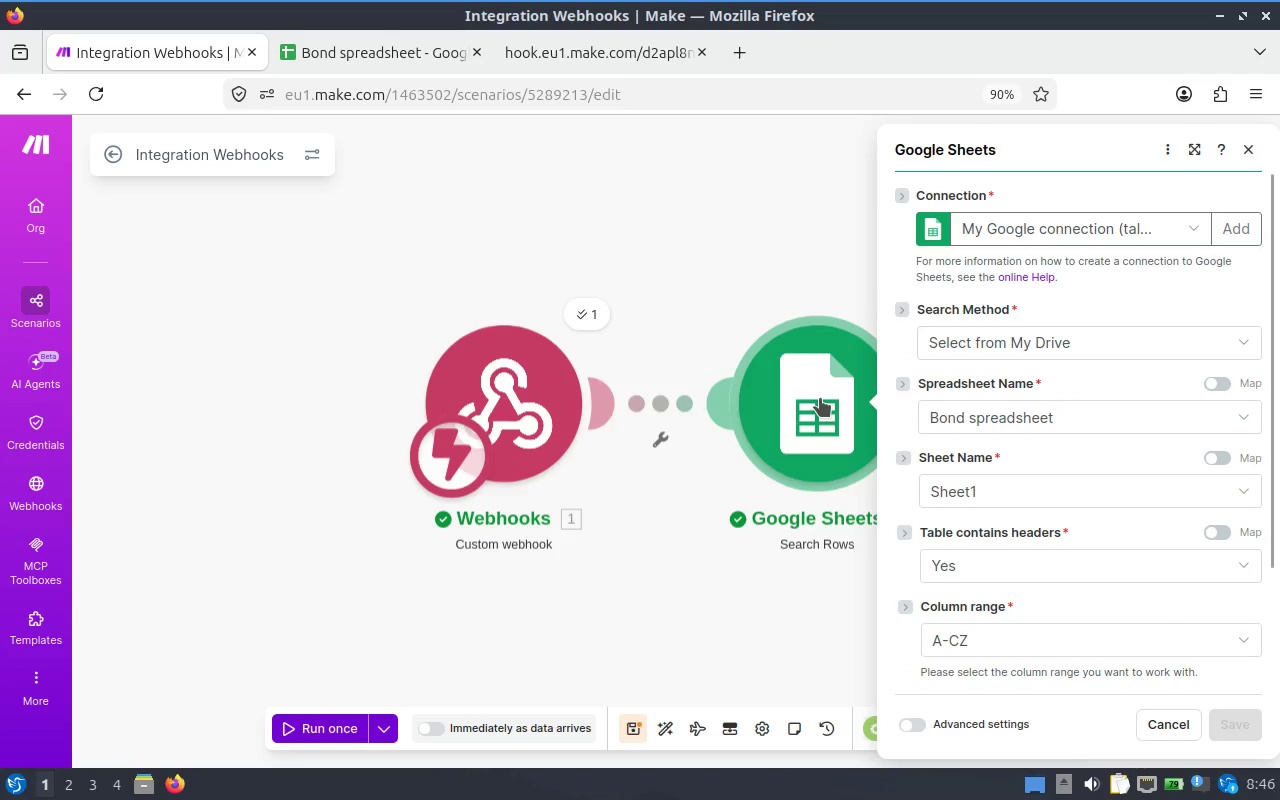 
scroll: coordinate [1059, 440], scroll_direction: down, amount: 7.0
 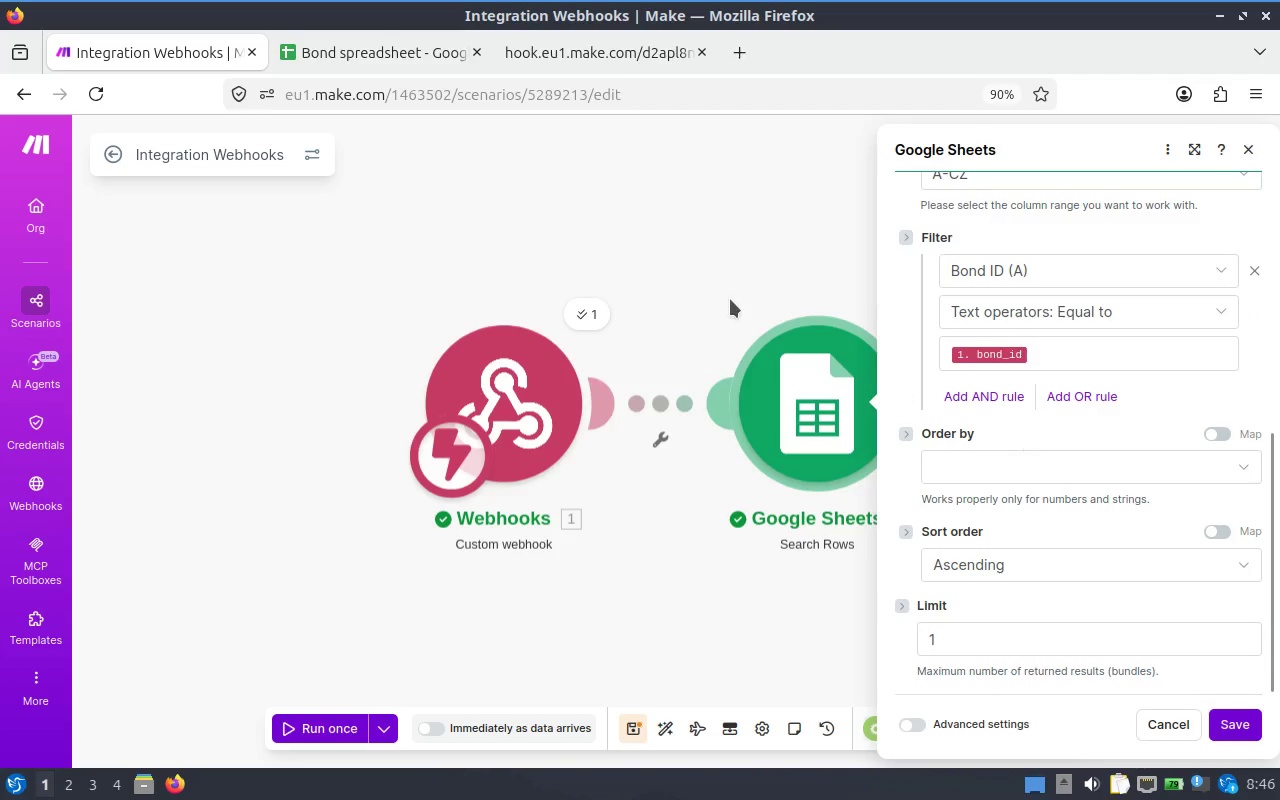 
left_click([727, 258])
 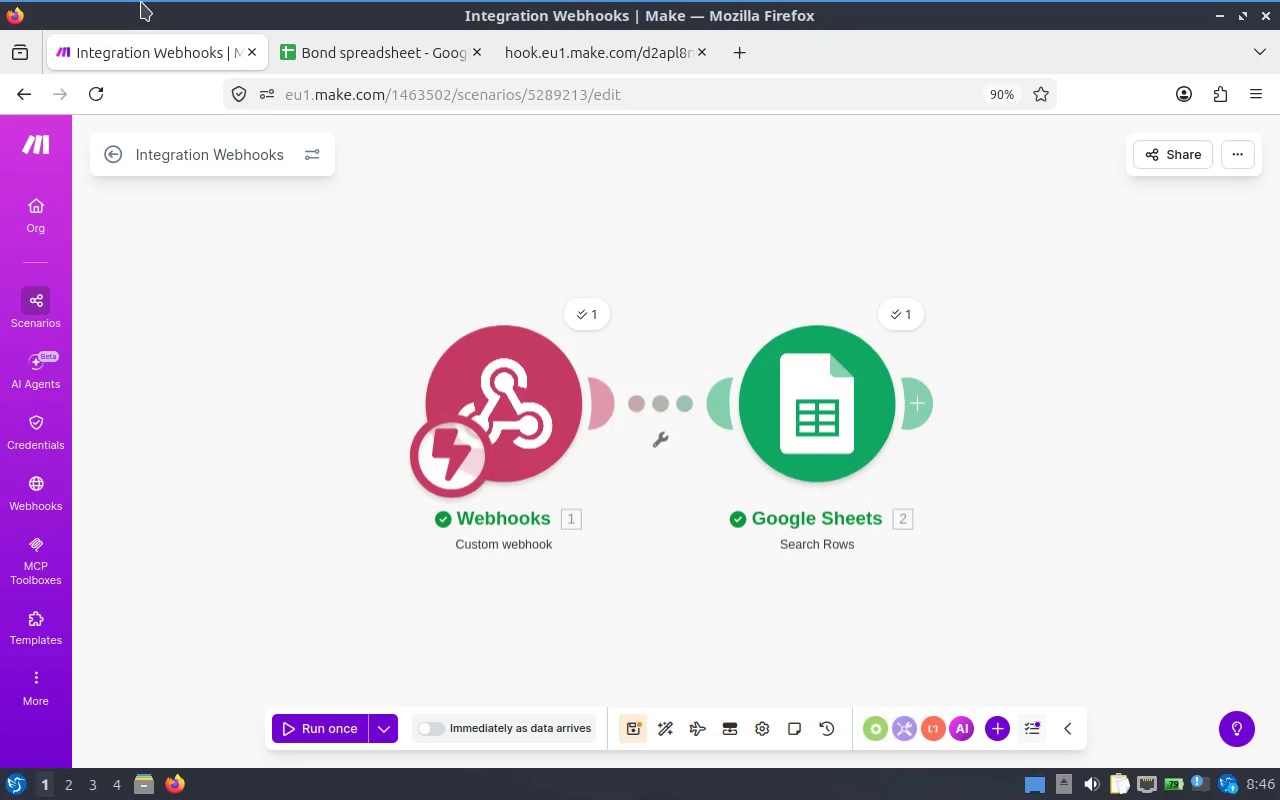 
wait(19.96)
 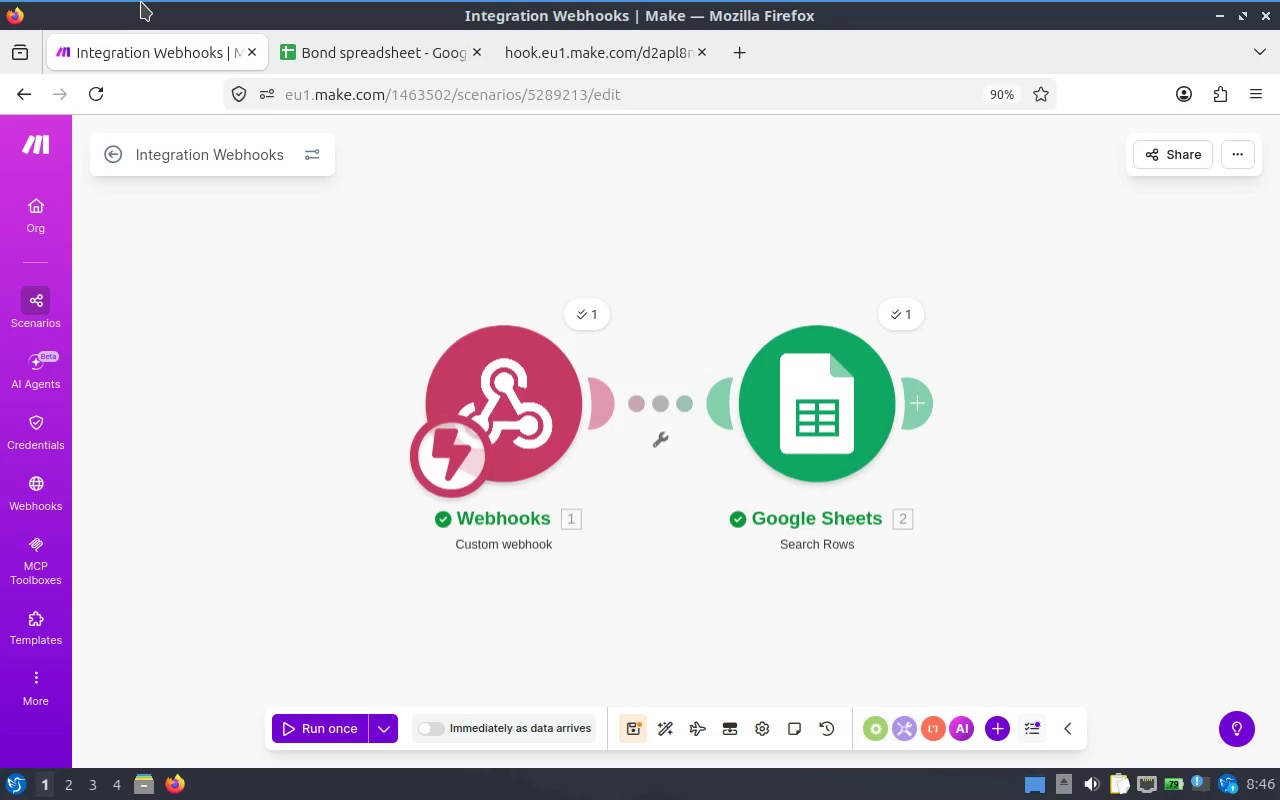 
left_click([325, 718])
 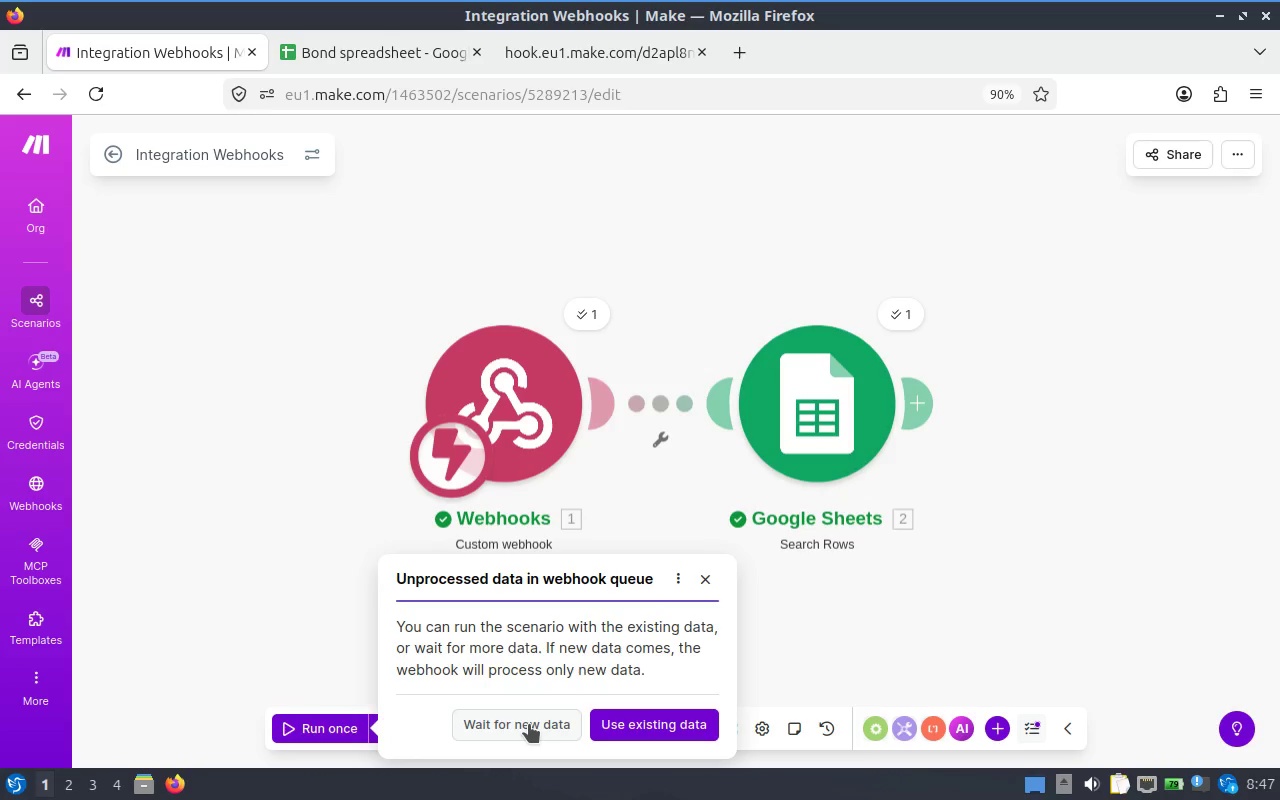 
left_click([529, 724])
 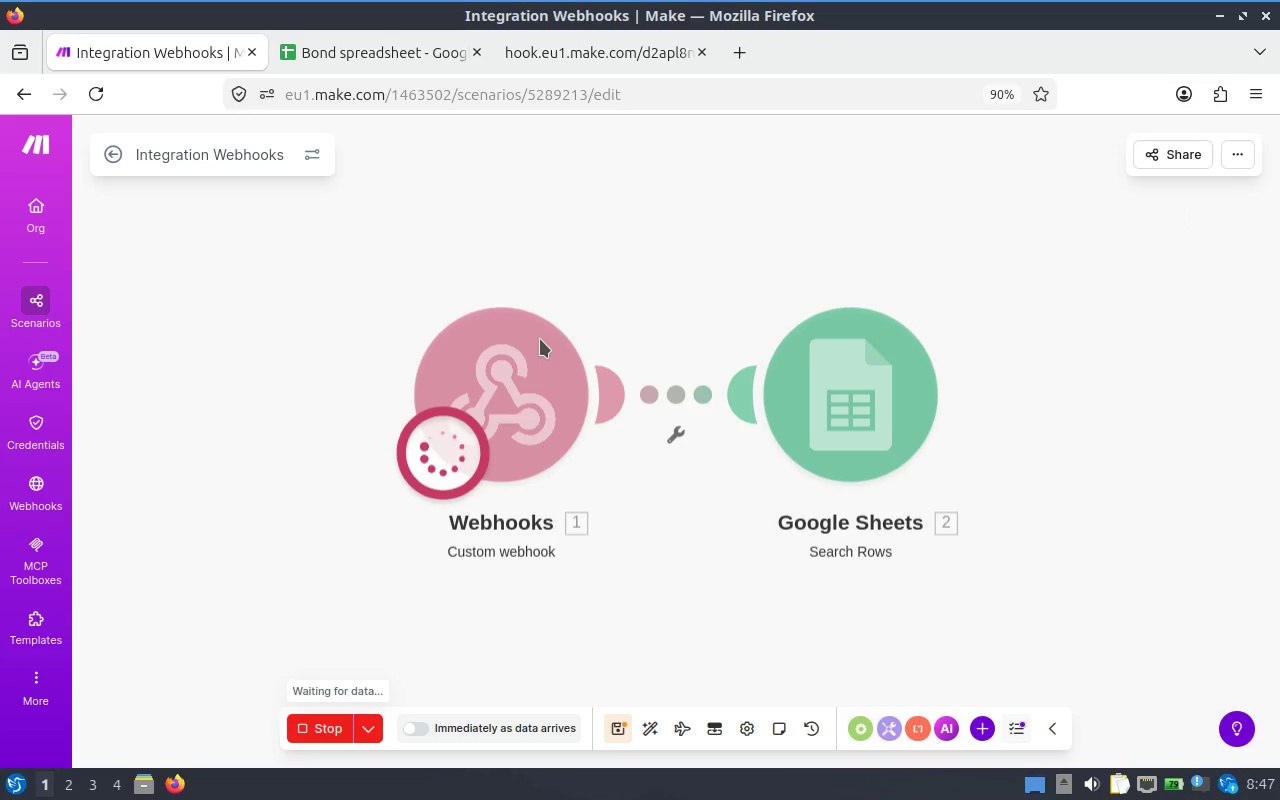 
wait(5.73)
 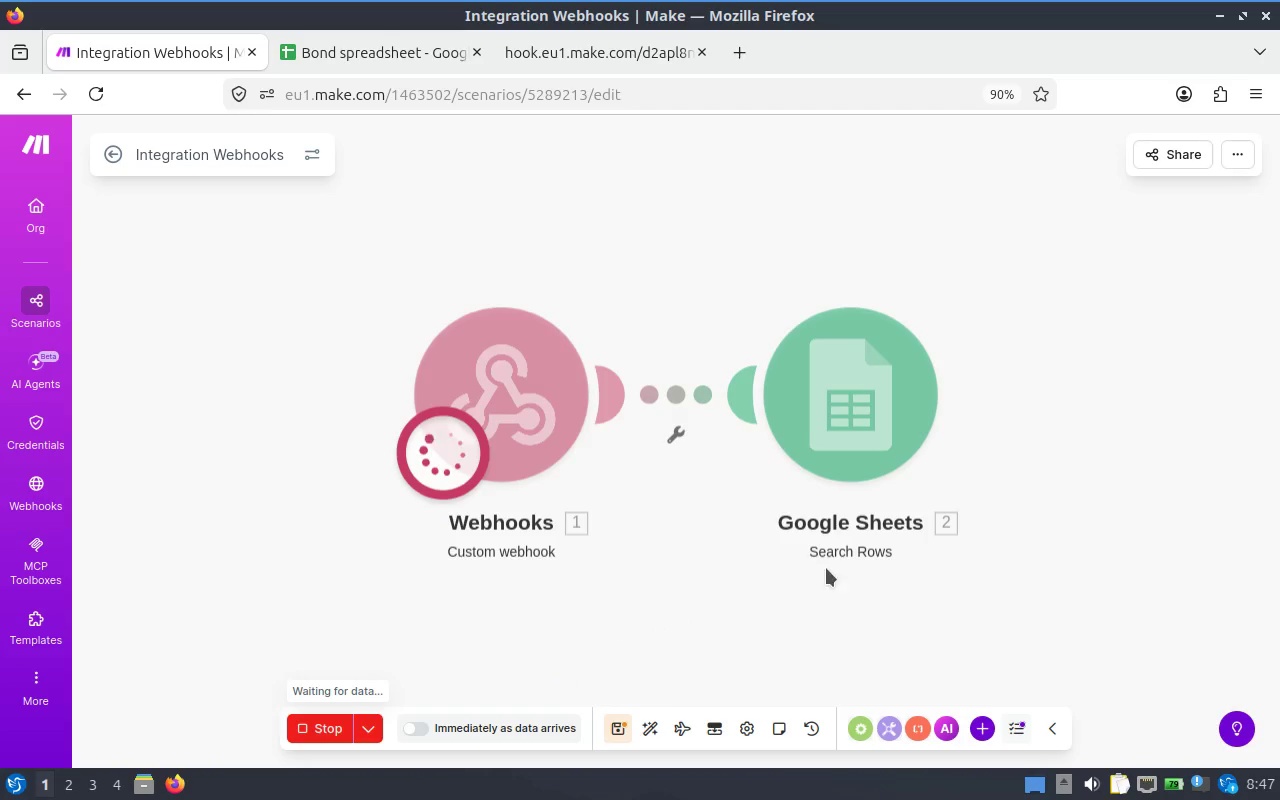 
left_click([499, 422])
 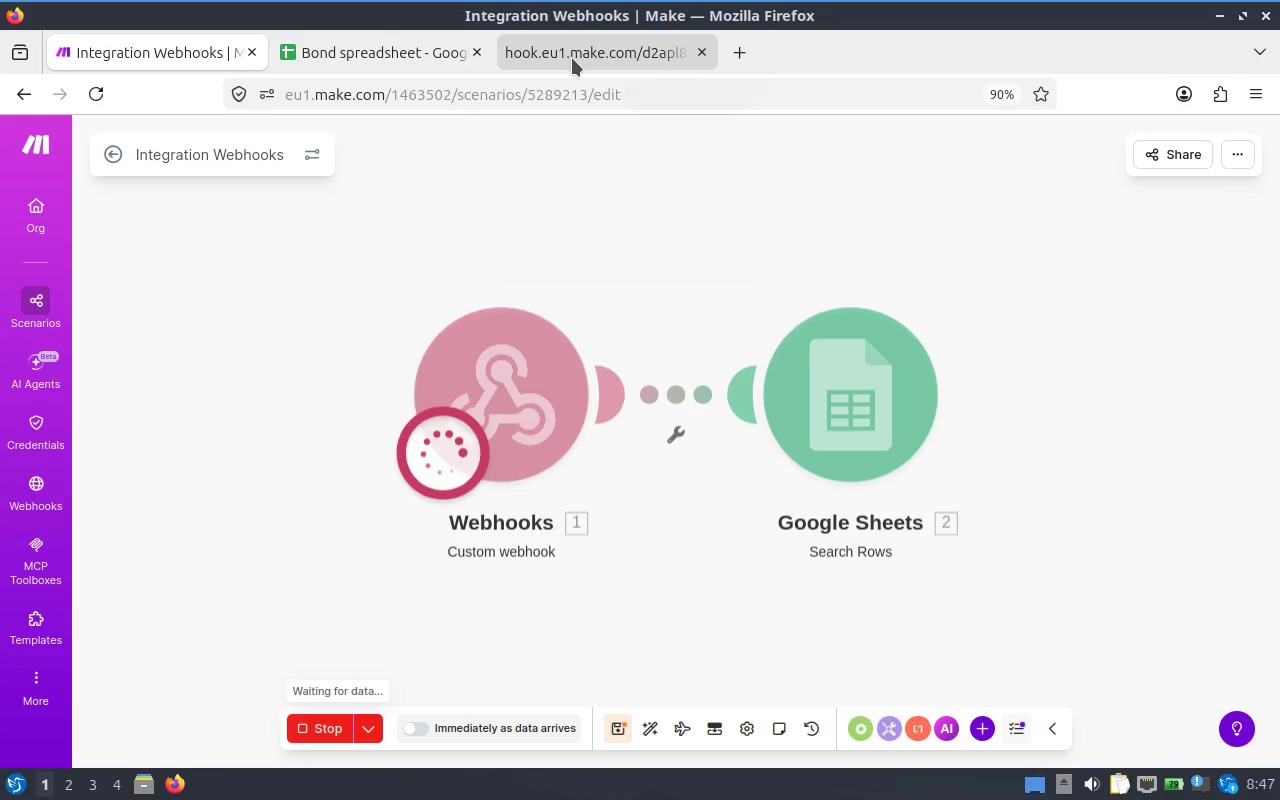 
left_click([573, 58])
 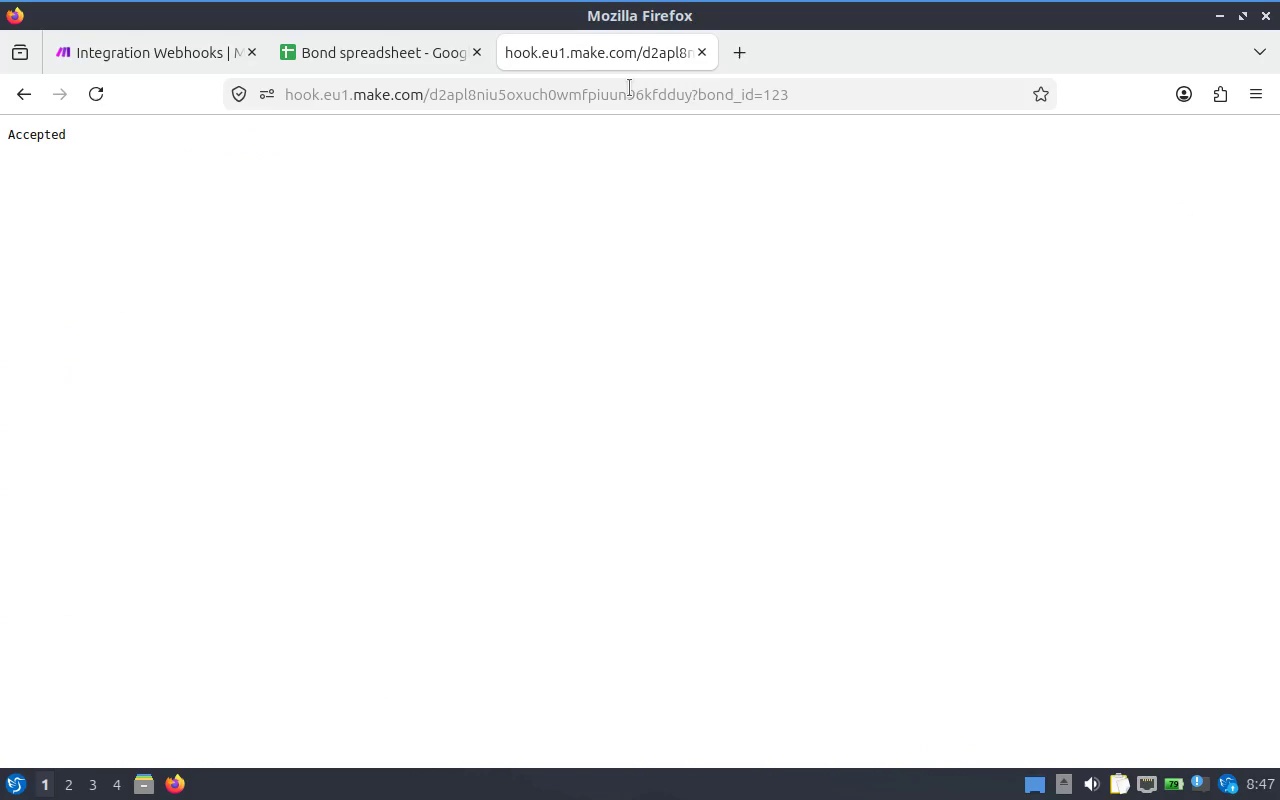 
left_click([629, 88])
 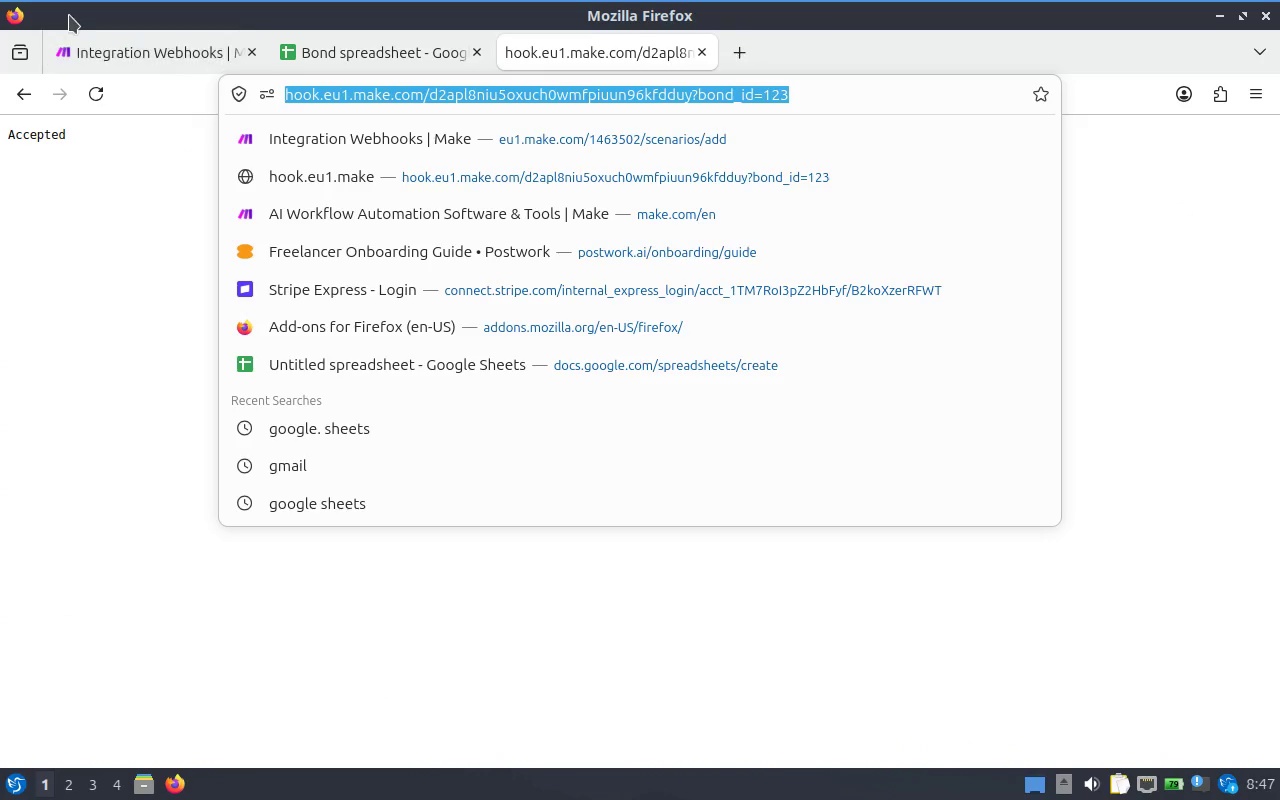 
key(Enter)
 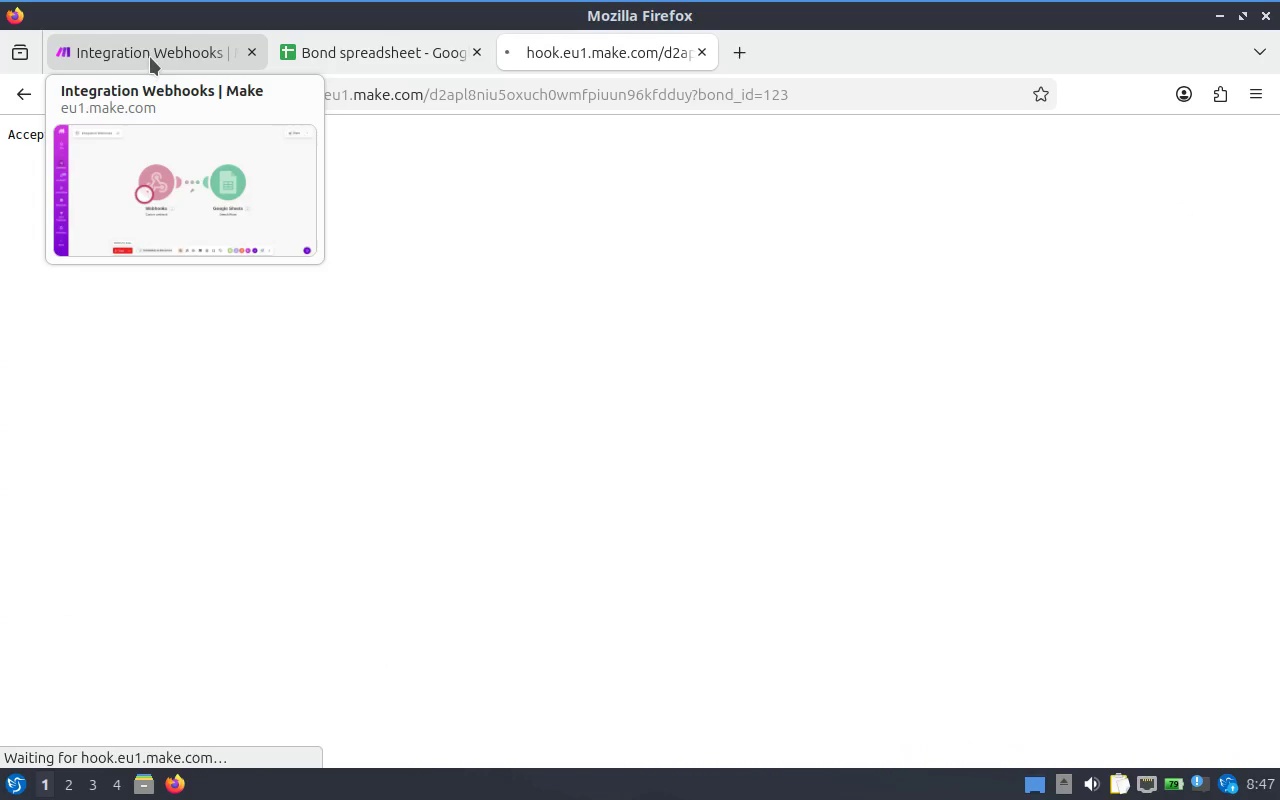 
left_click([150, 57])
 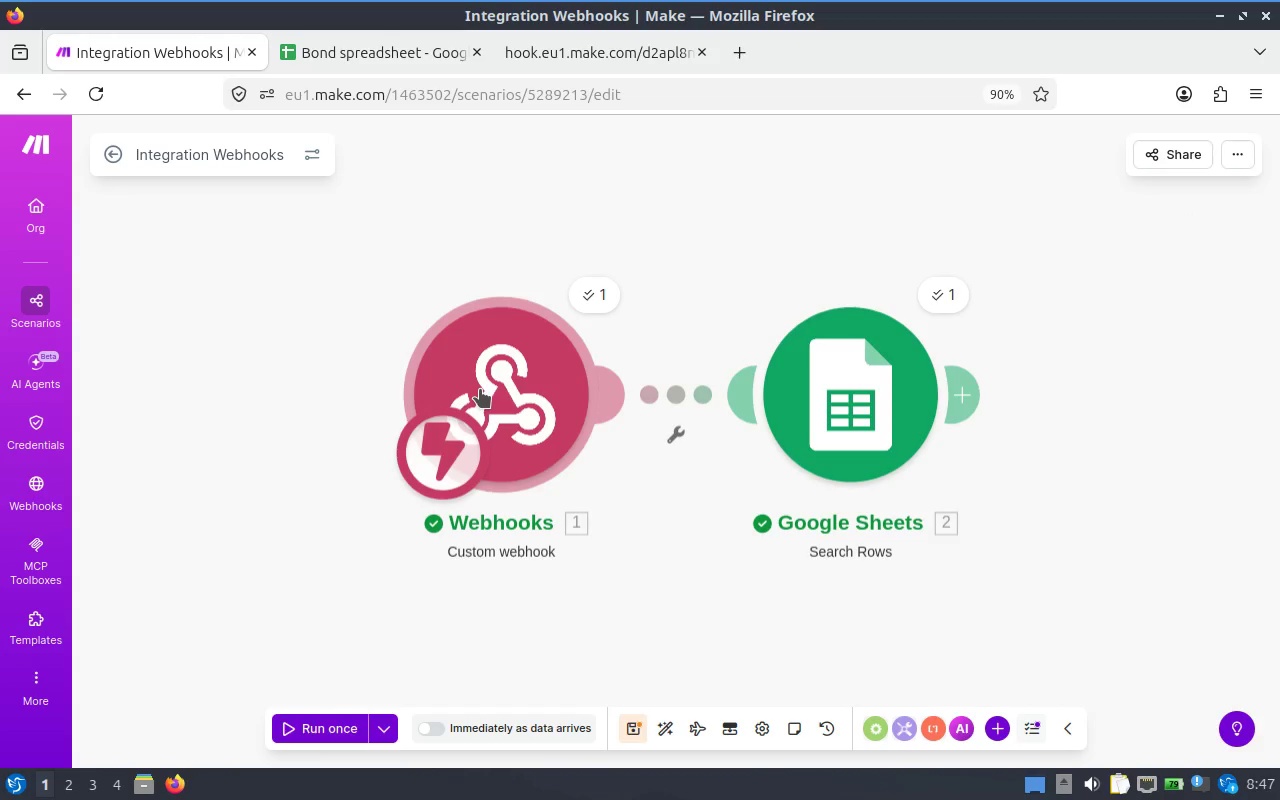 
left_click([584, 291])
 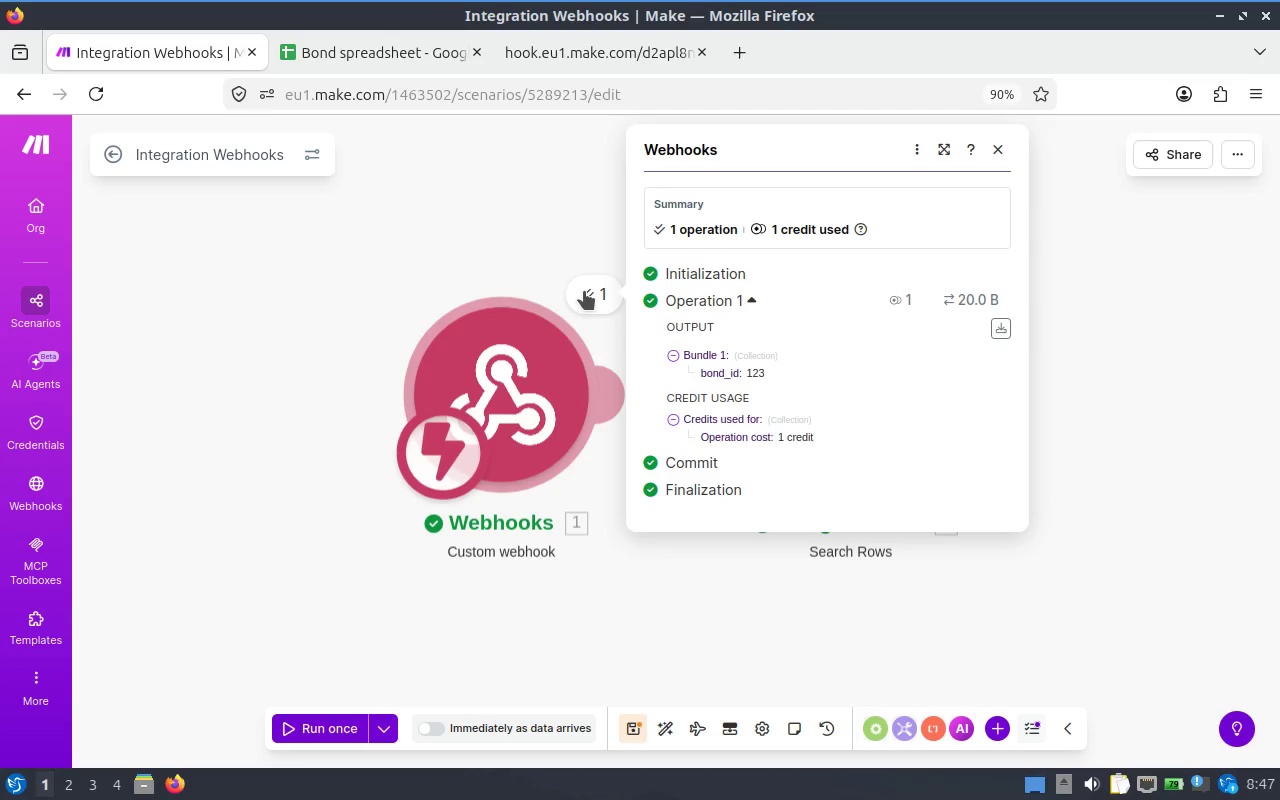 
left_click([536, 197])
 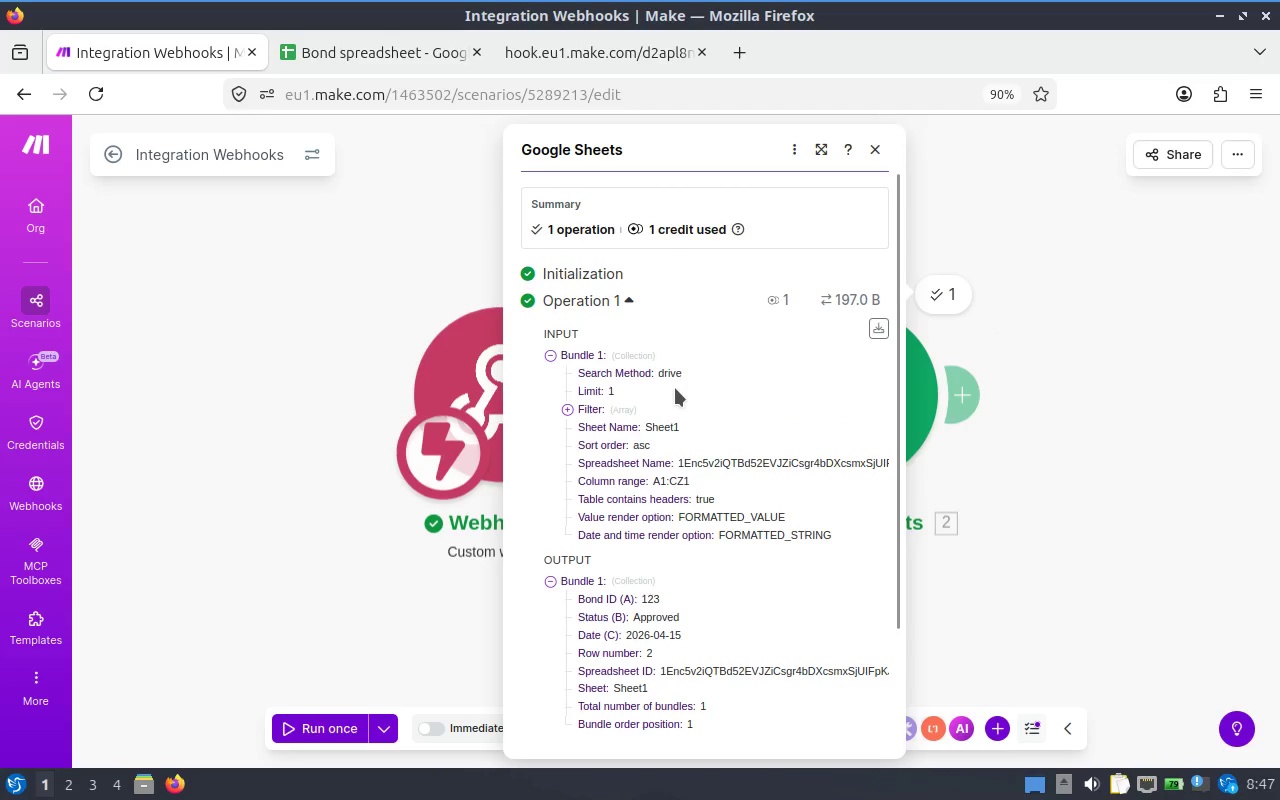 
scroll: coordinate [745, 427], scroll_direction: down, amount: 1.0
 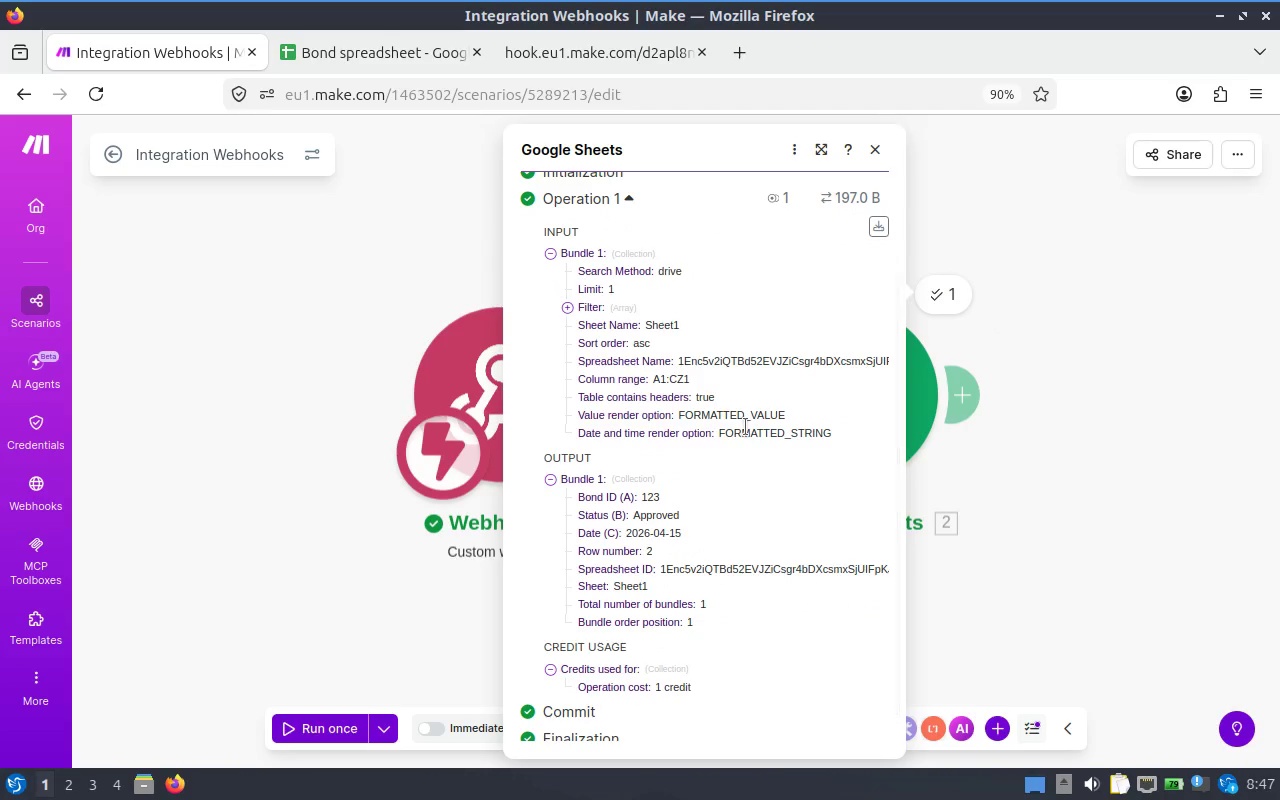 
scroll: coordinate [745, 427], scroll_direction: up, amount: 1.0
 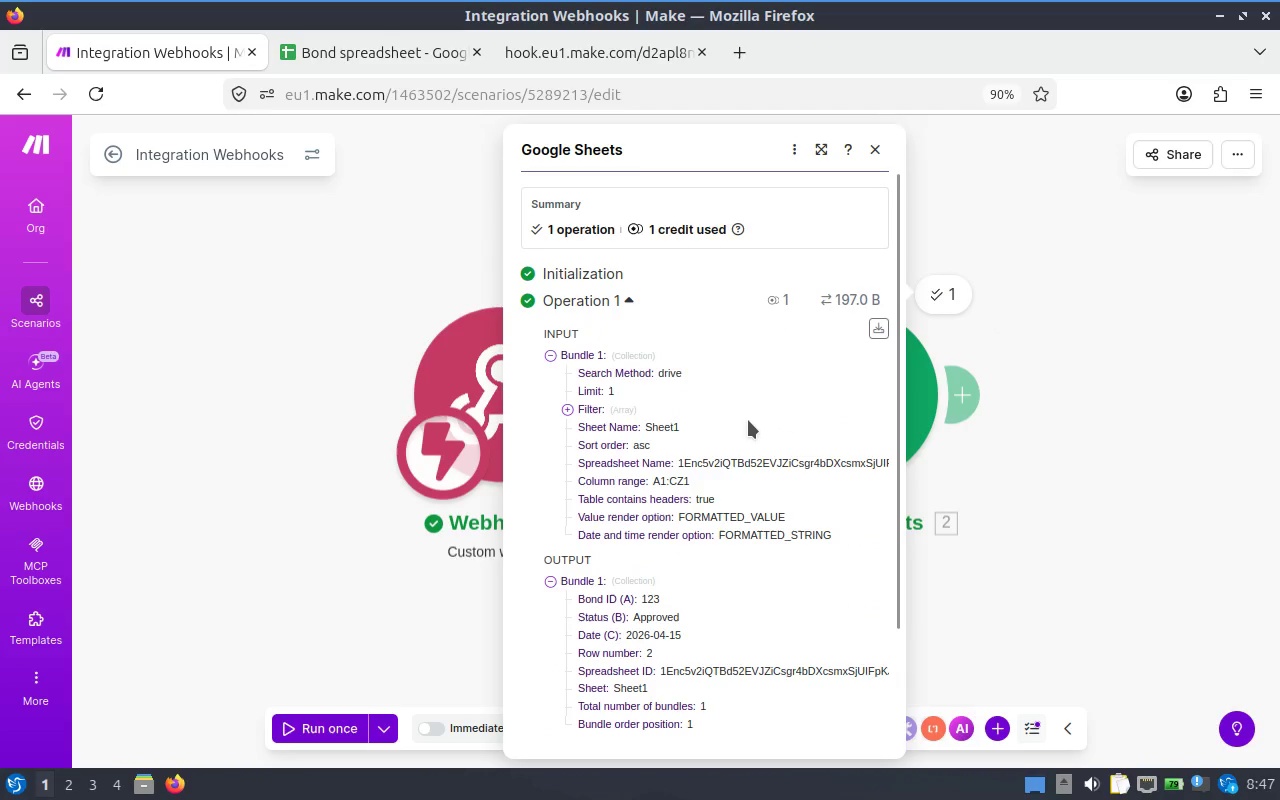 
key(Control+Minus)
 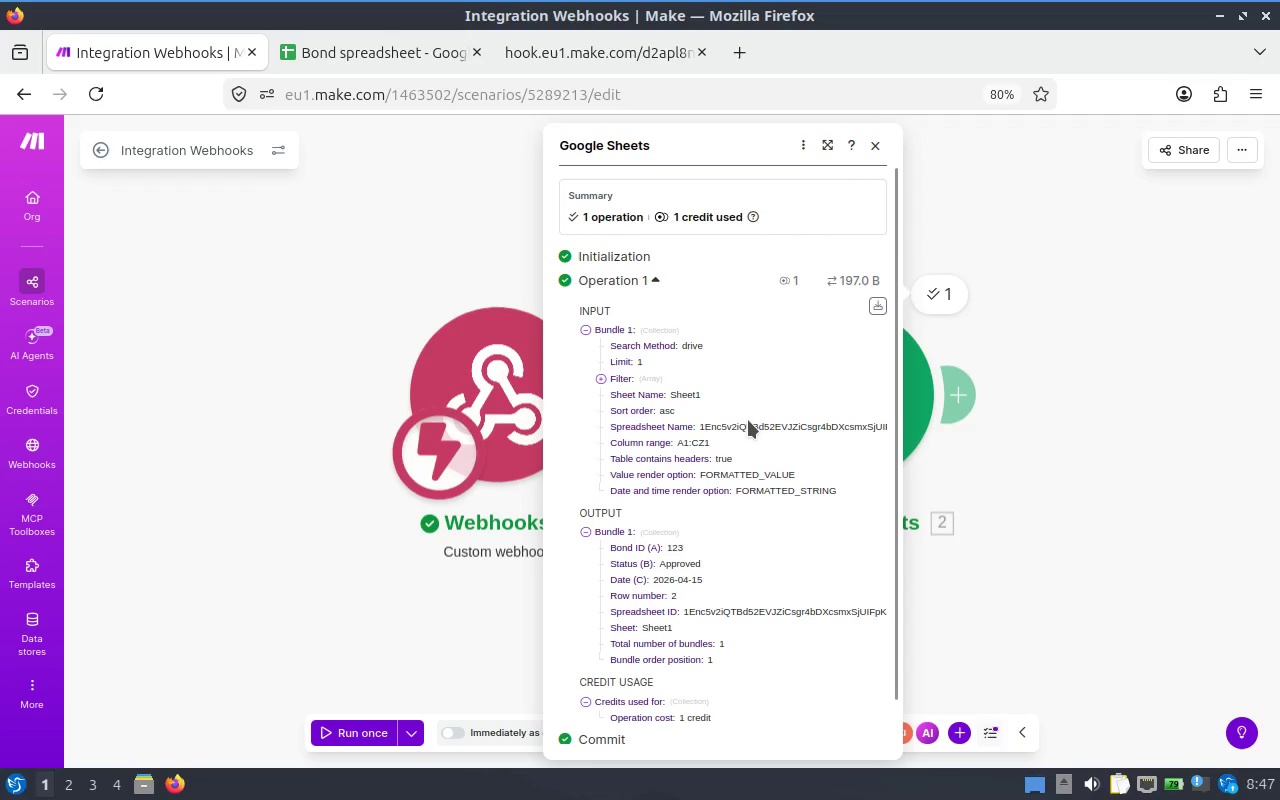 
scroll: coordinate [747, 418], scroll_direction: down, amount: 1.0
 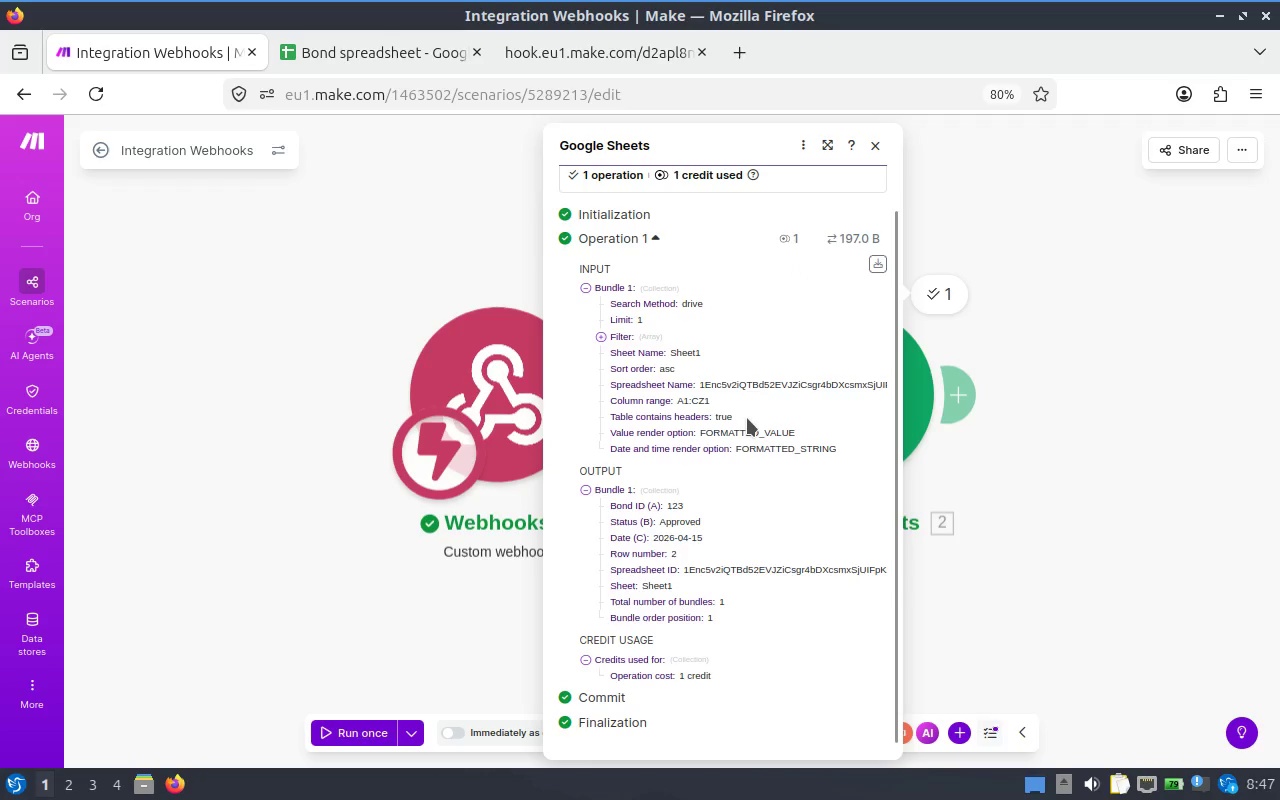 
scroll: coordinate [747, 418], scroll_direction: up, amount: 1.0
 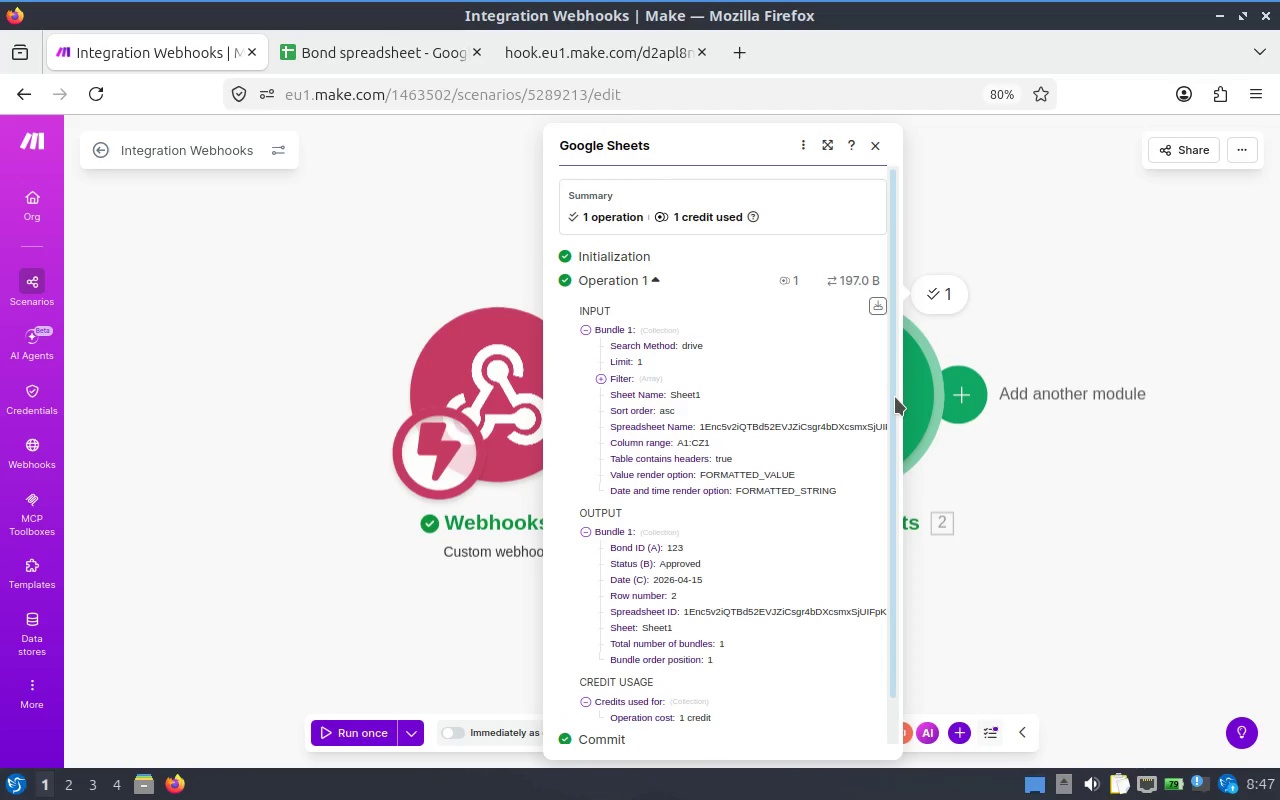 
left_click_drag(start_coordinate=[888, 400], to_coordinate=[883, 428])
 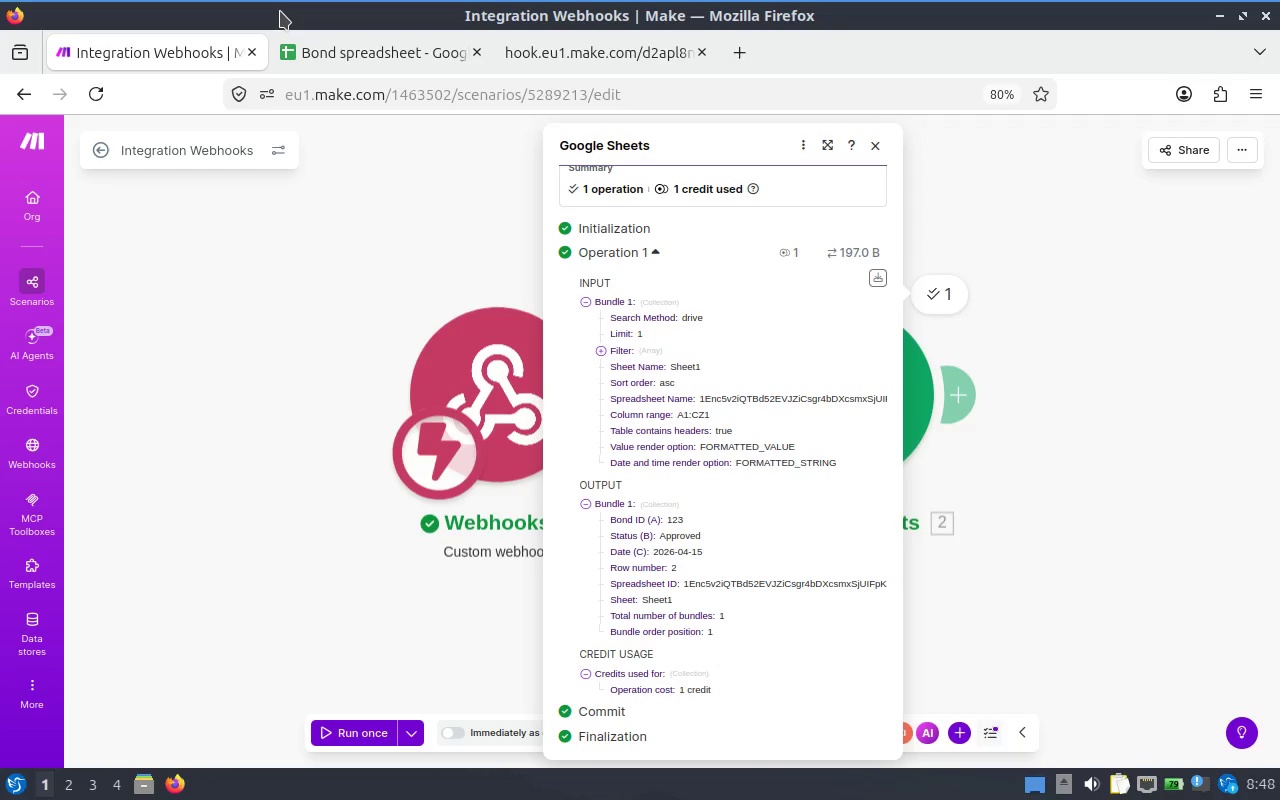 
wait(29.69)
 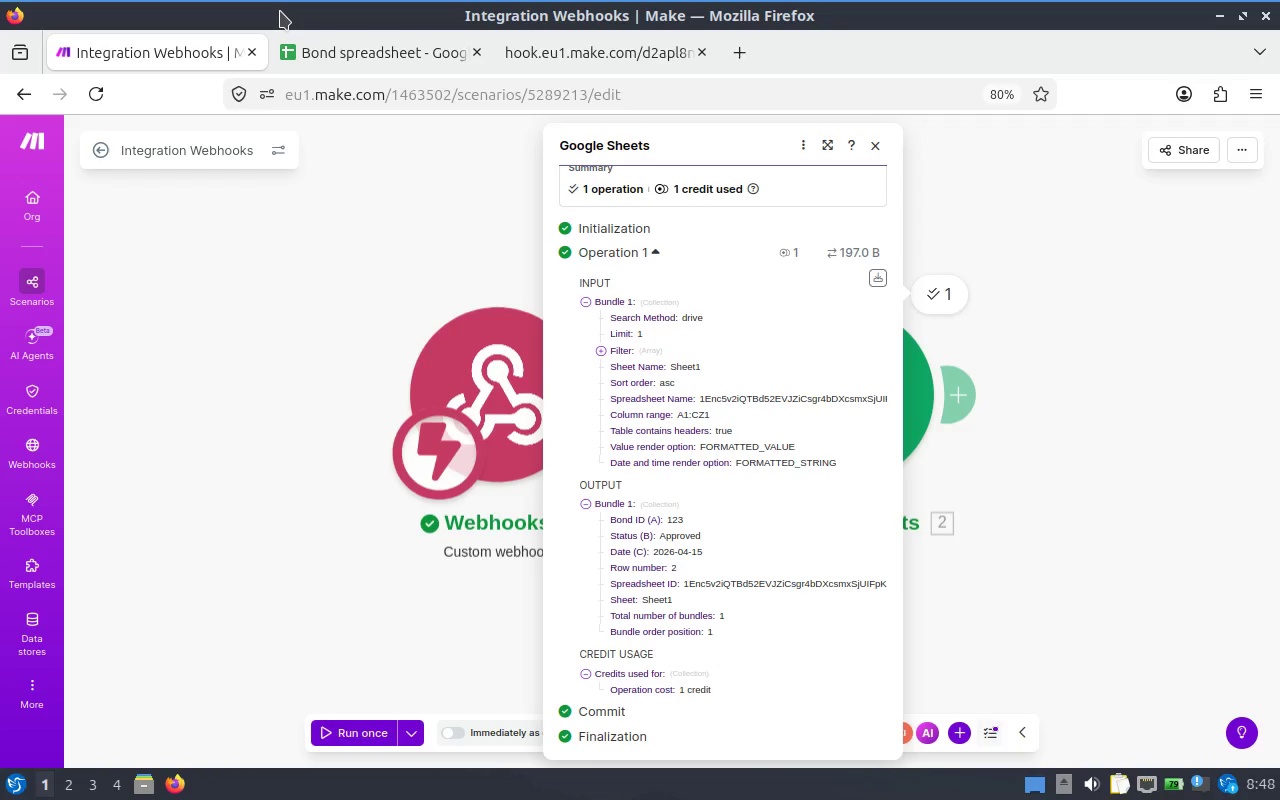 
left_click([301, 307])
 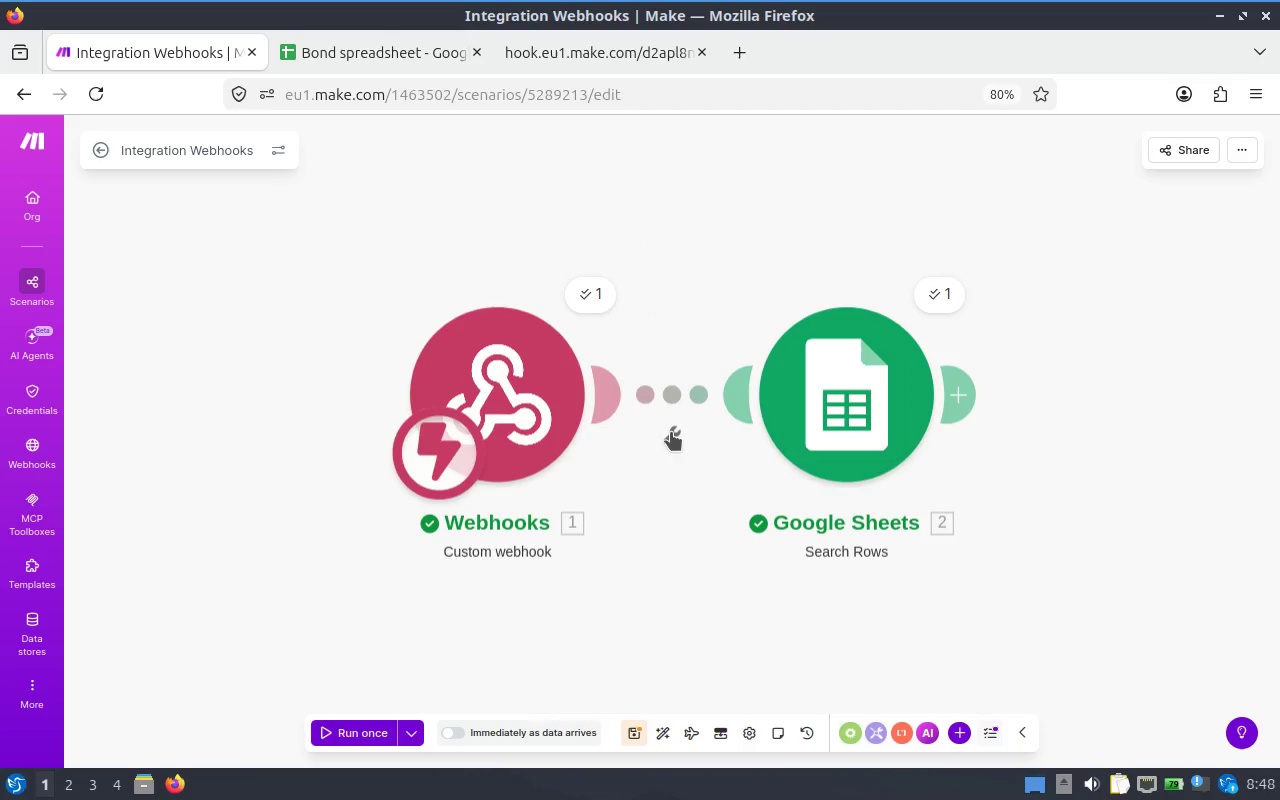 
left_click([665, 433])
 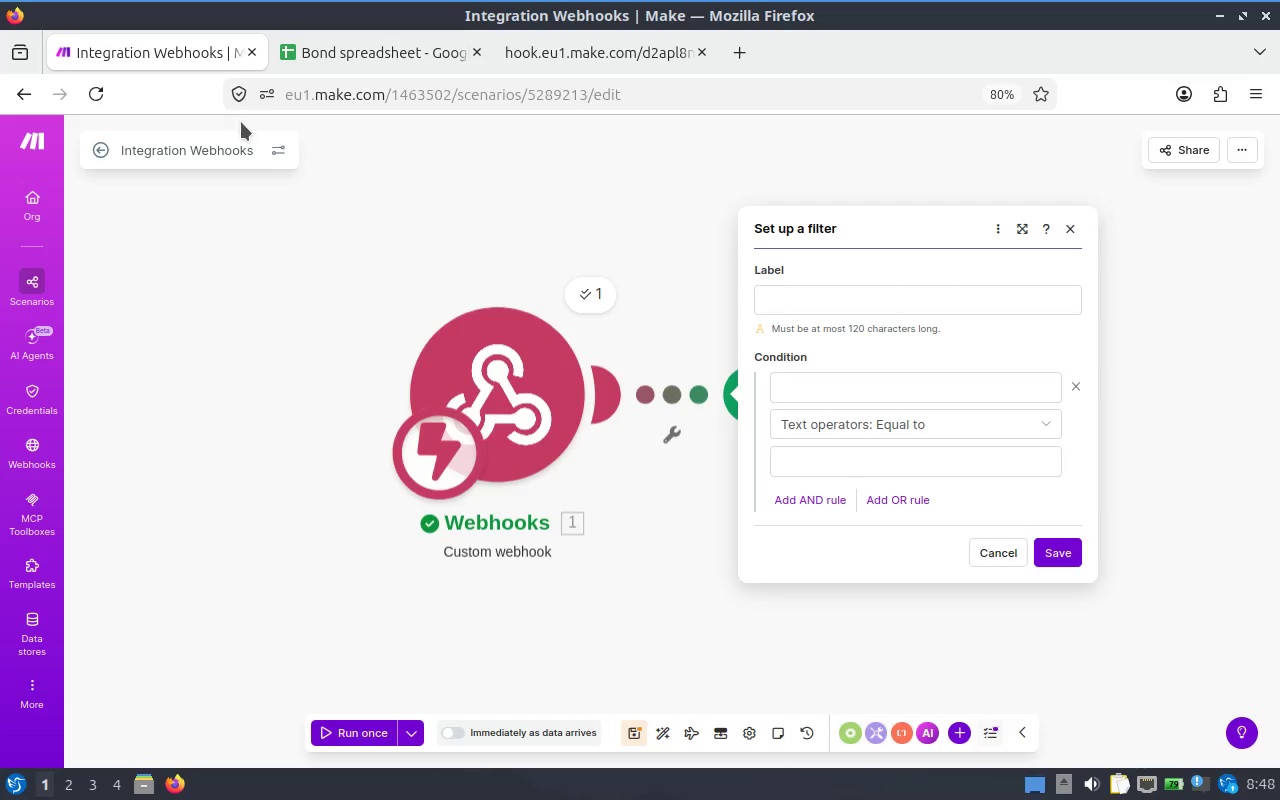 
wait(7.58)
 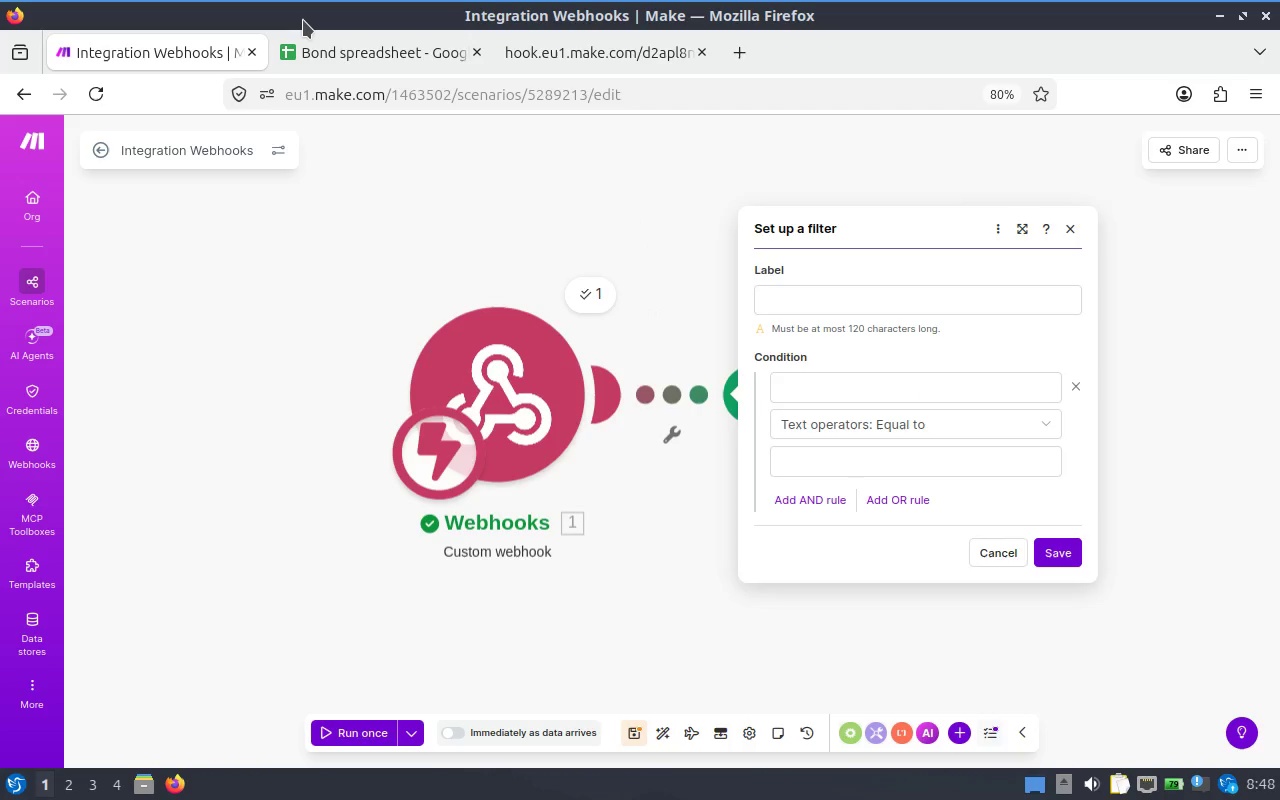 
left_click([660, 438])
 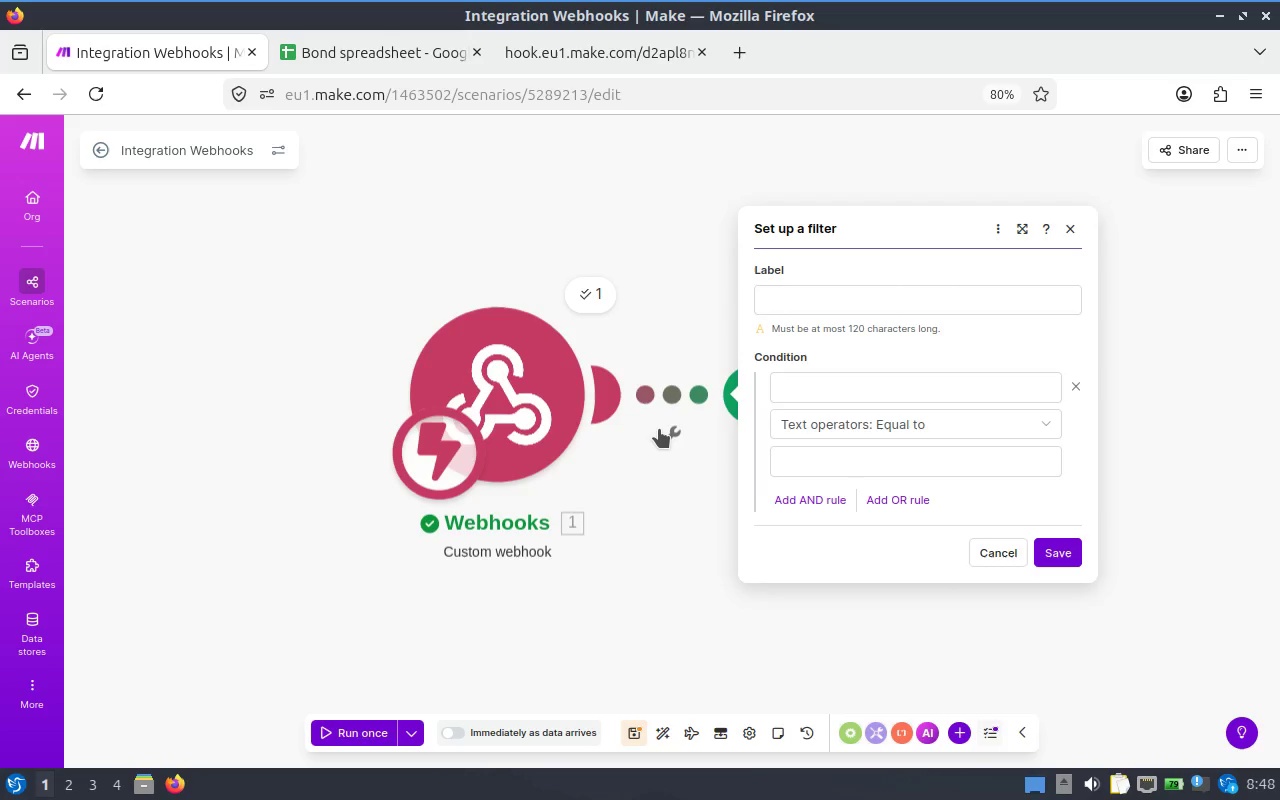 
left_click([659, 429])
 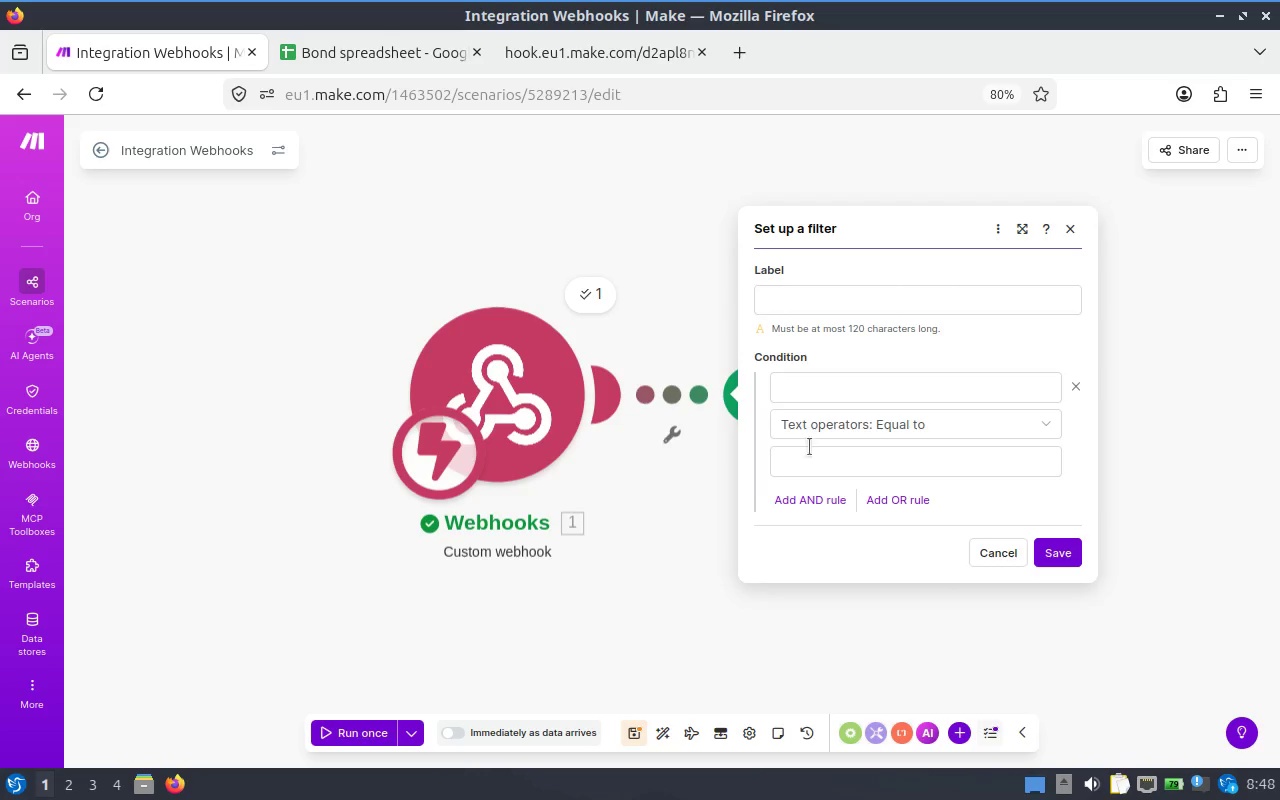 
scroll: coordinate [885, 408], scroll_direction: none, amount: 0.0
 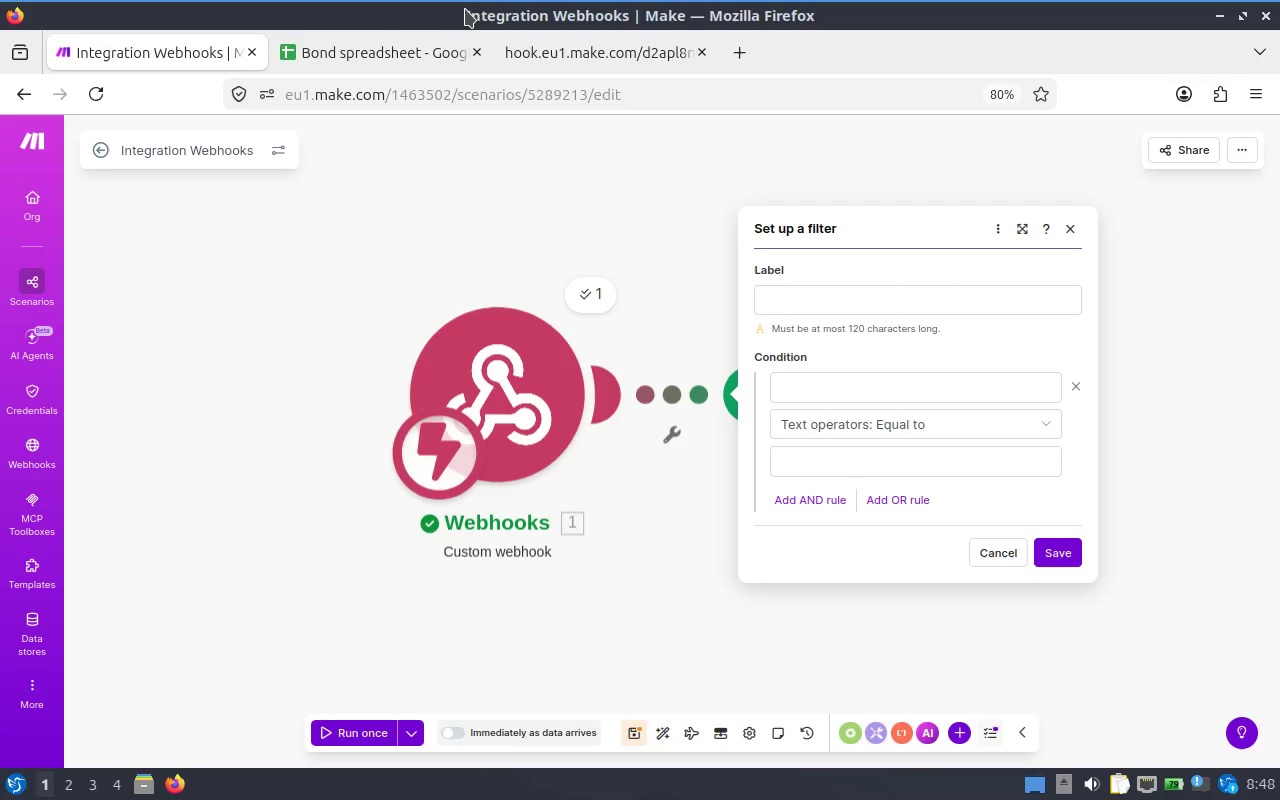 
wait(12.31)
 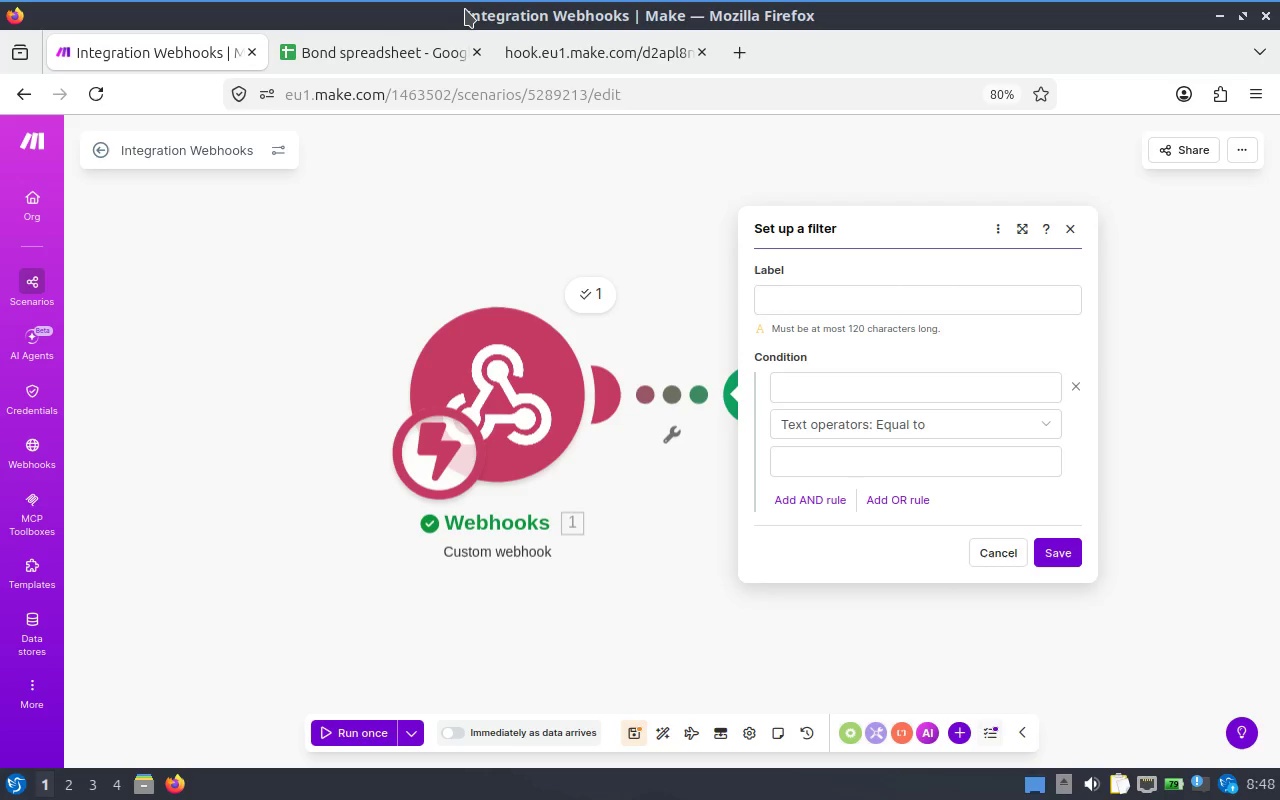 
scroll: coordinate [1042, 242], scroll_direction: up, amount: 1.0
 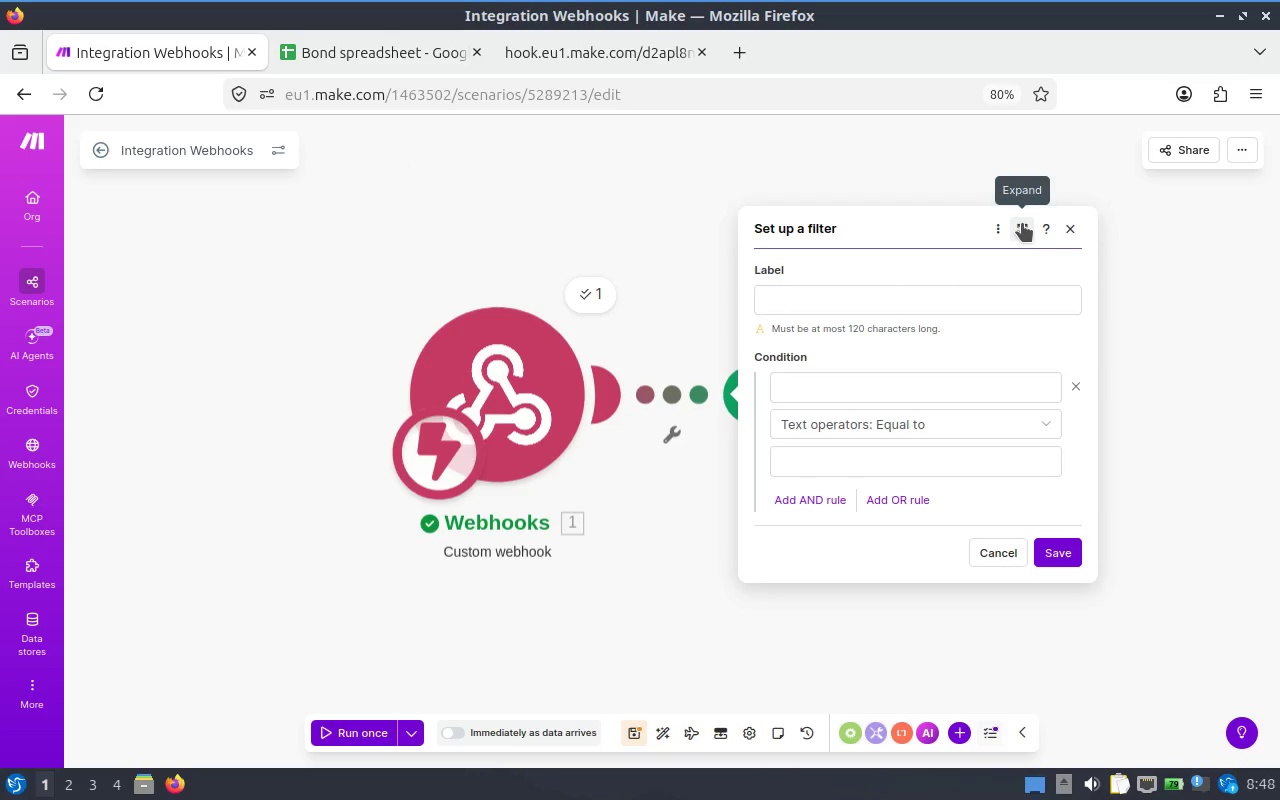 
left_click([1017, 226])
 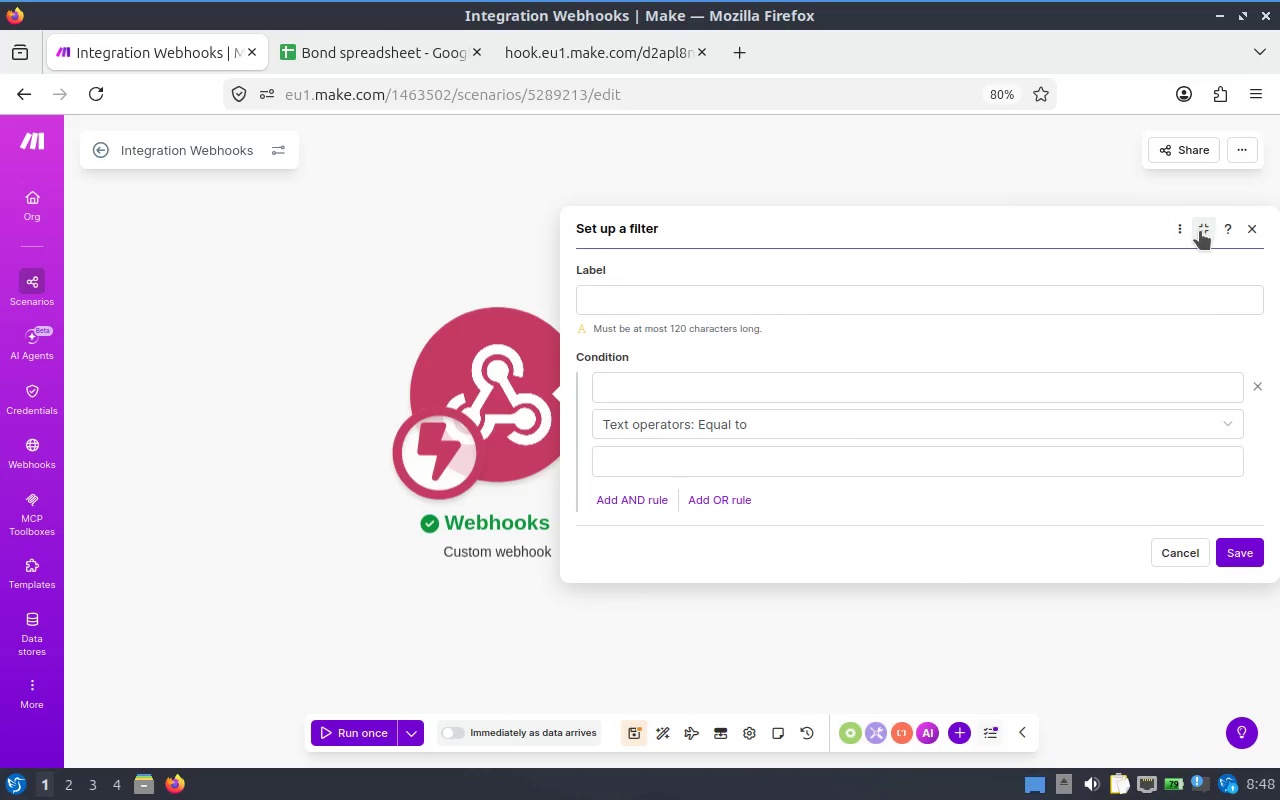 
left_click([1200, 231])
 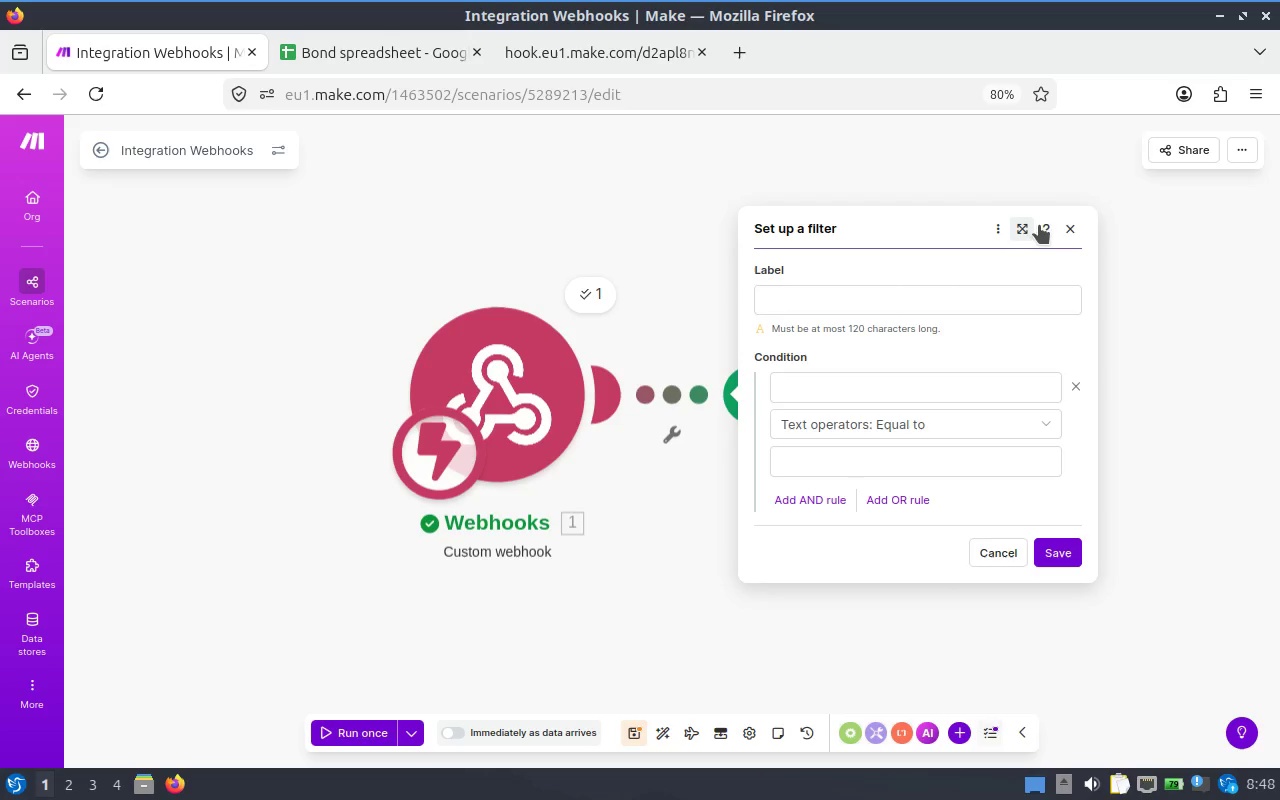 
left_click([1053, 224])
 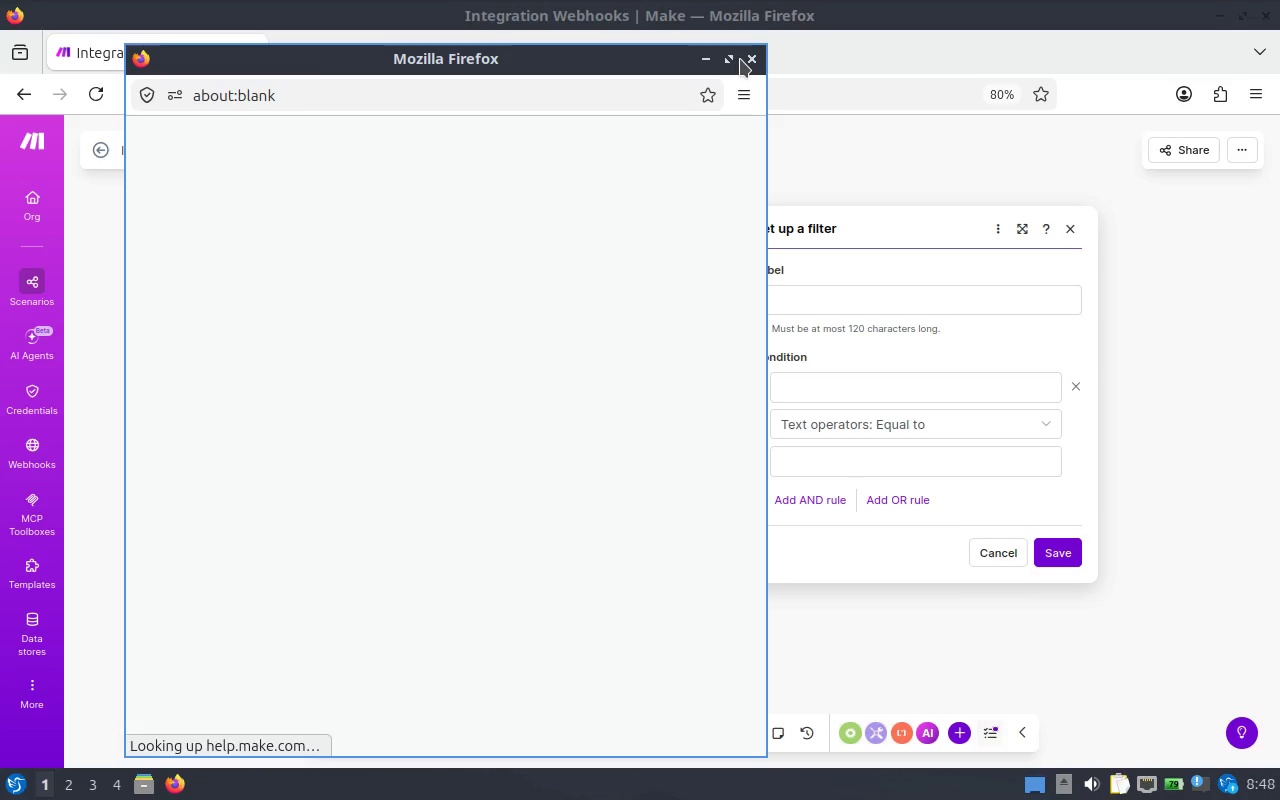 
left_click([744, 58])
 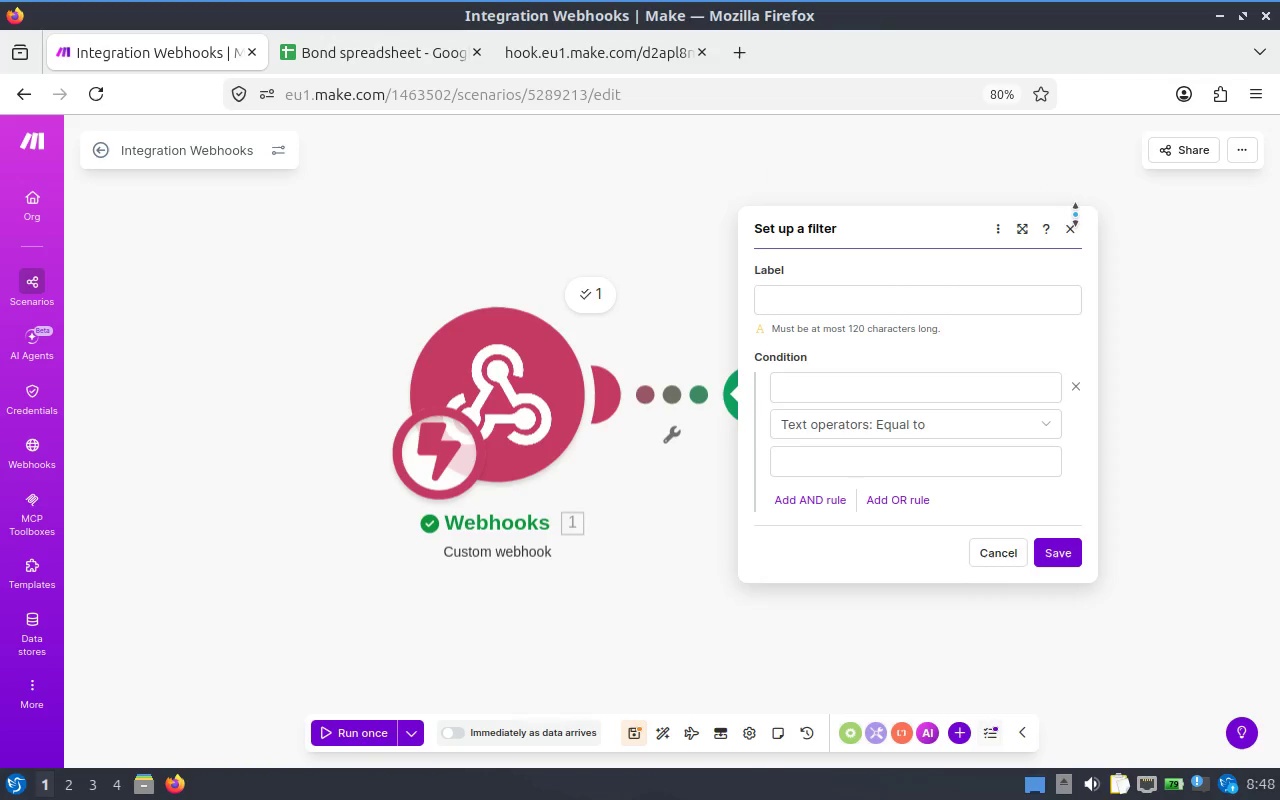 
left_click([1065, 222])
 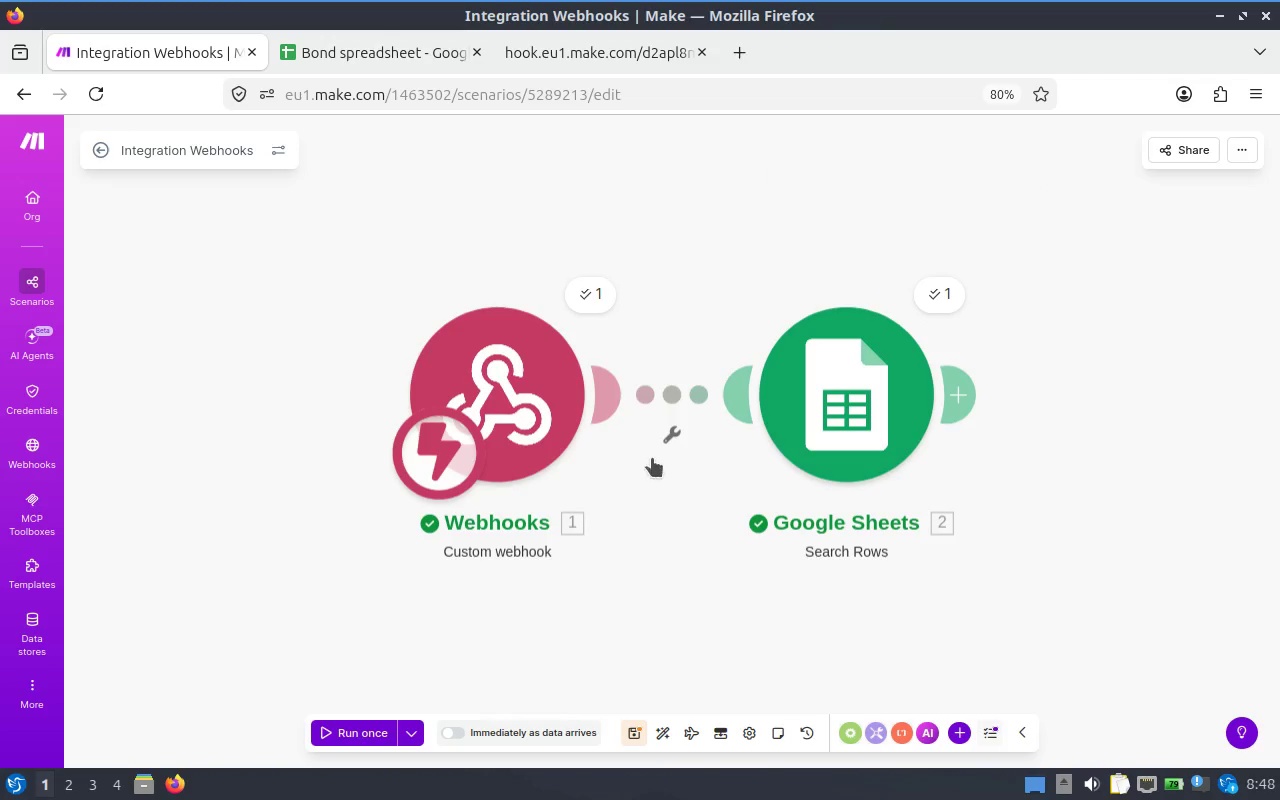 
left_click([665, 438])
 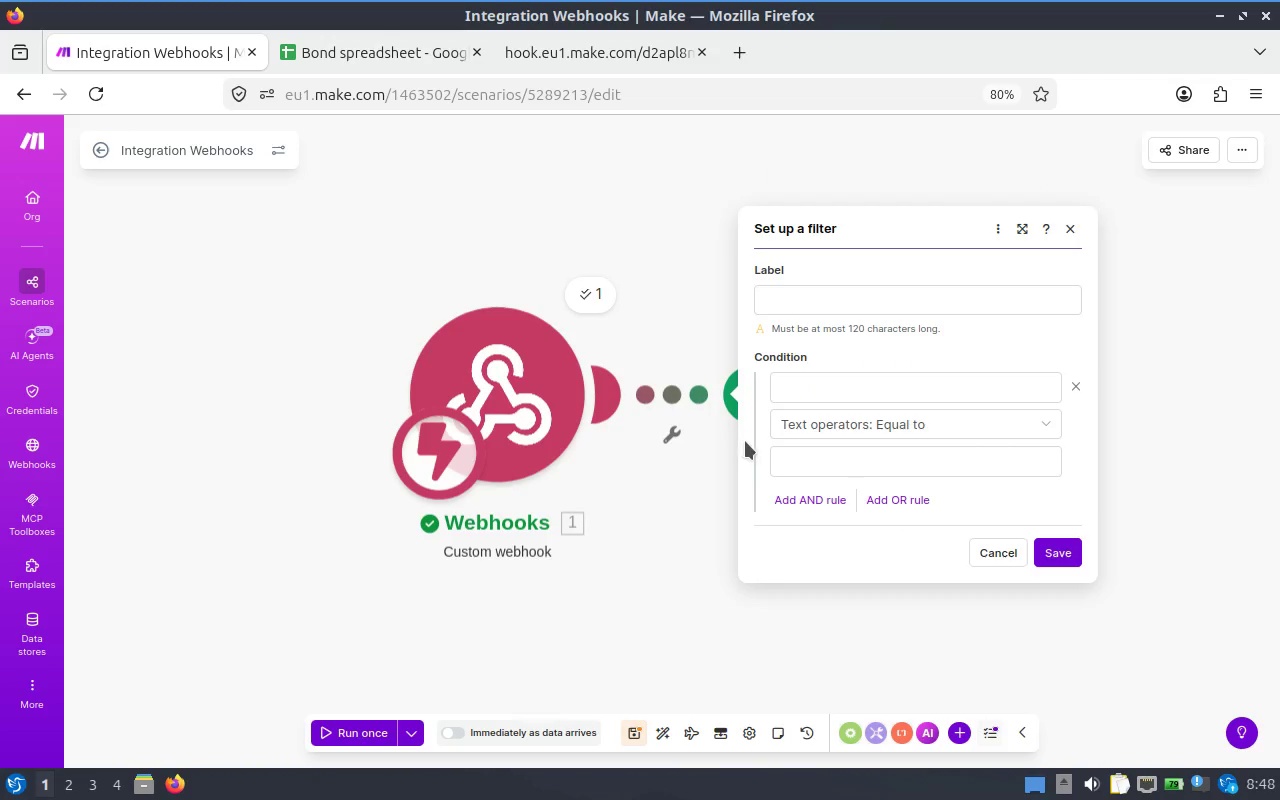 
scroll: coordinate [918, 403], scroll_direction: down, amount: 2.0
 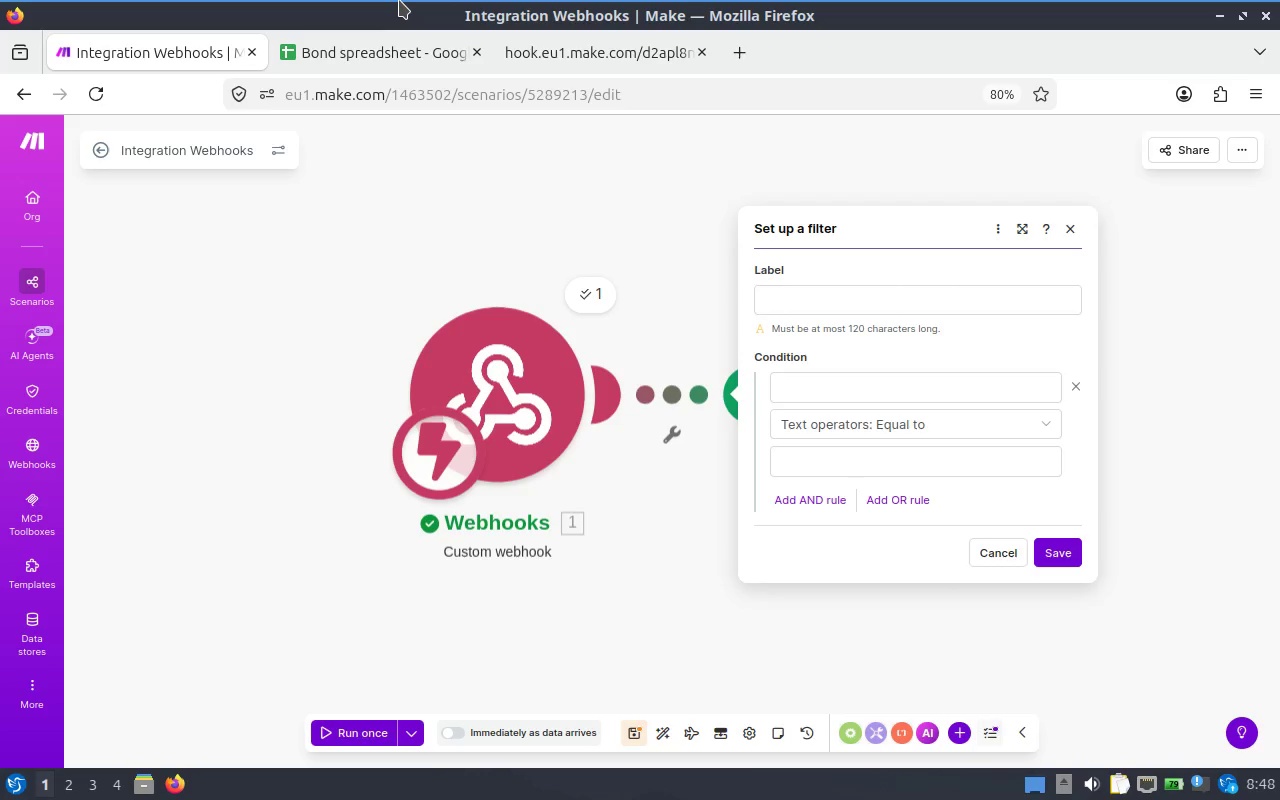 
wait(9.9)
 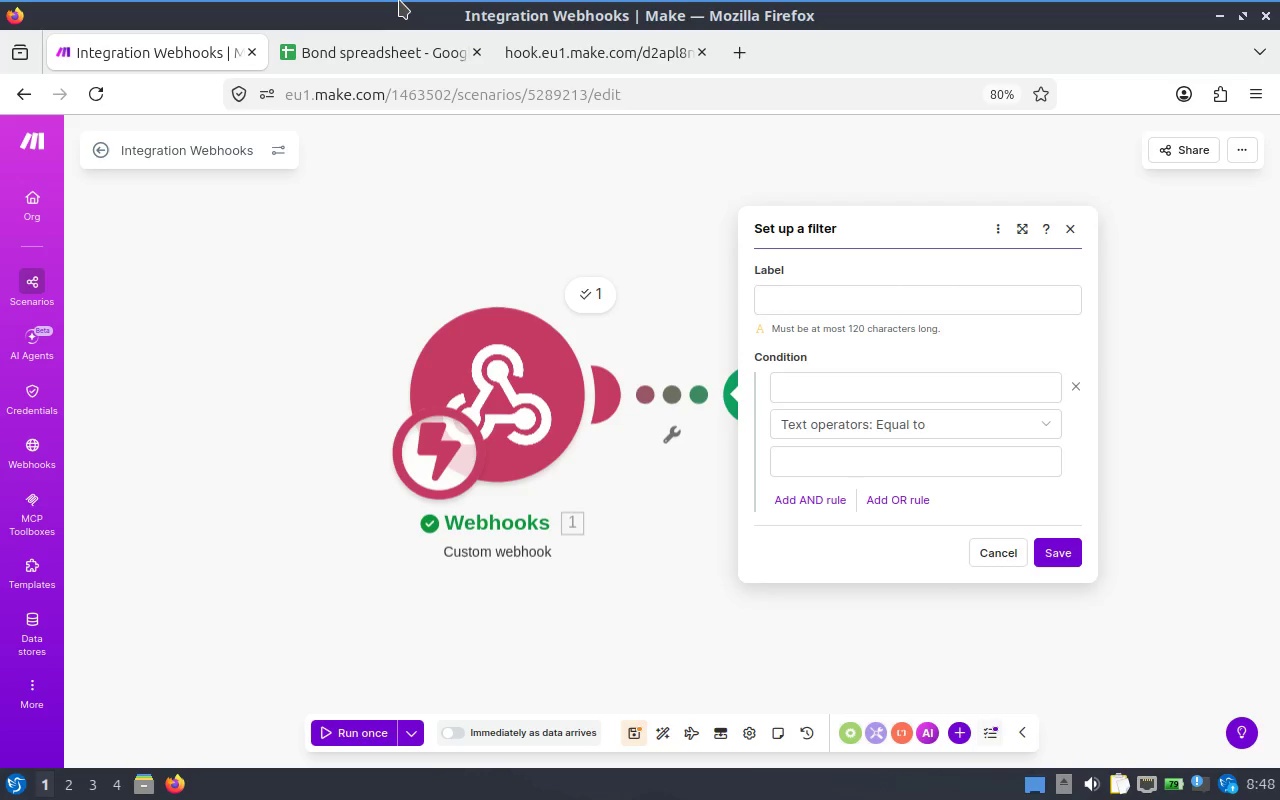 
left_click([816, 299])
 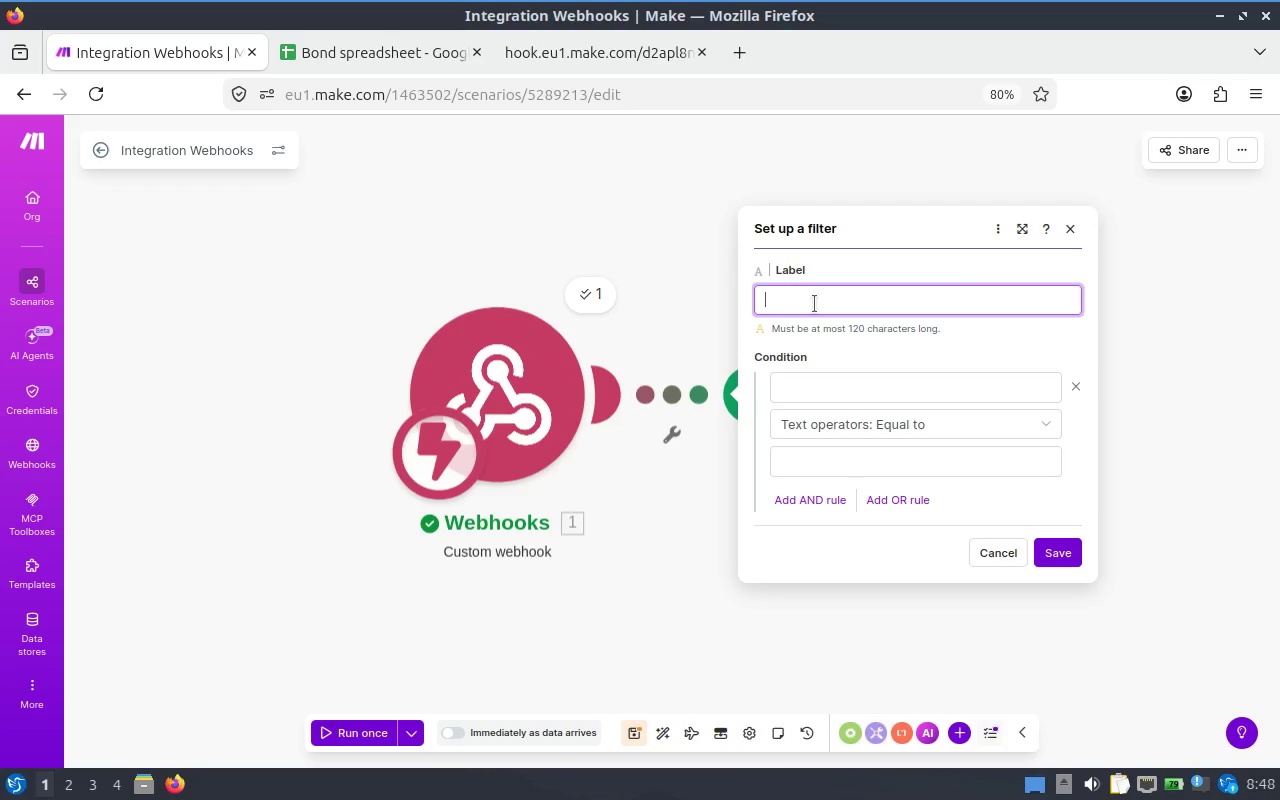 
type(Found)
 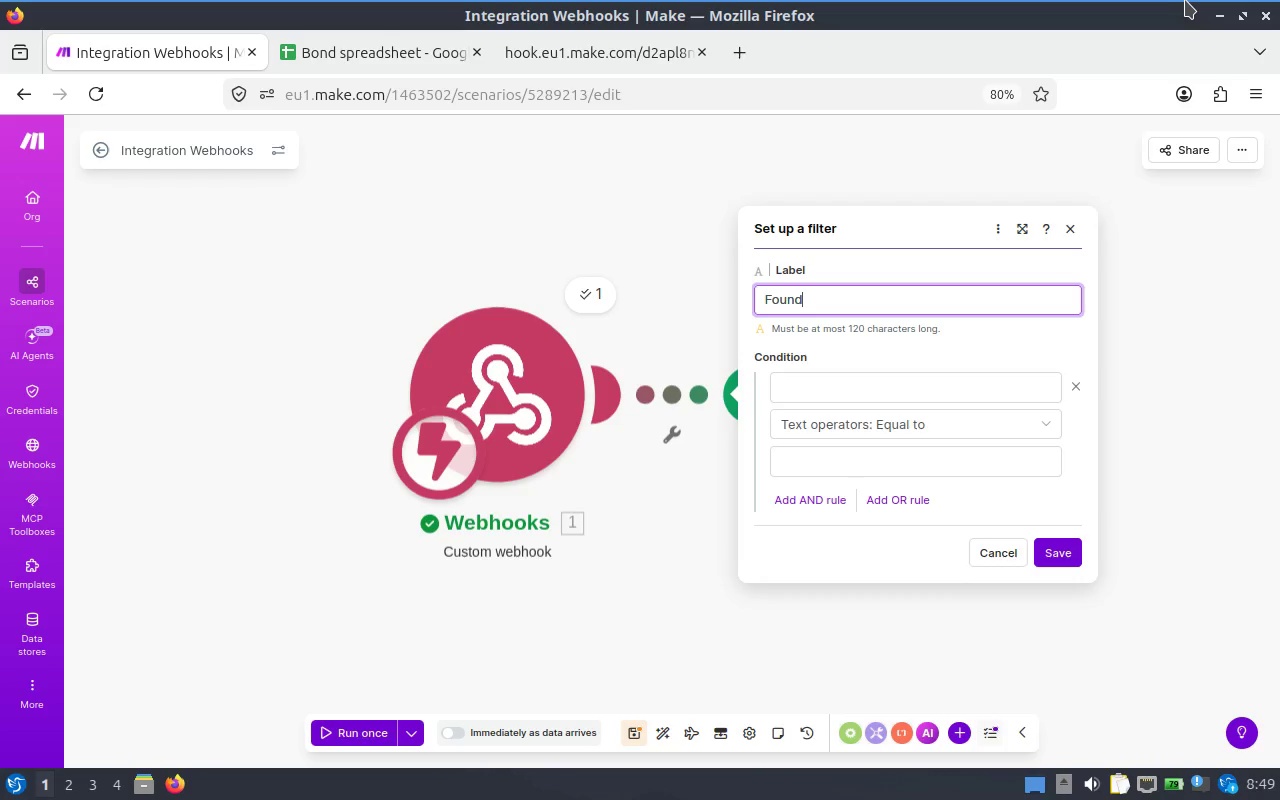 
wait(54.04)
 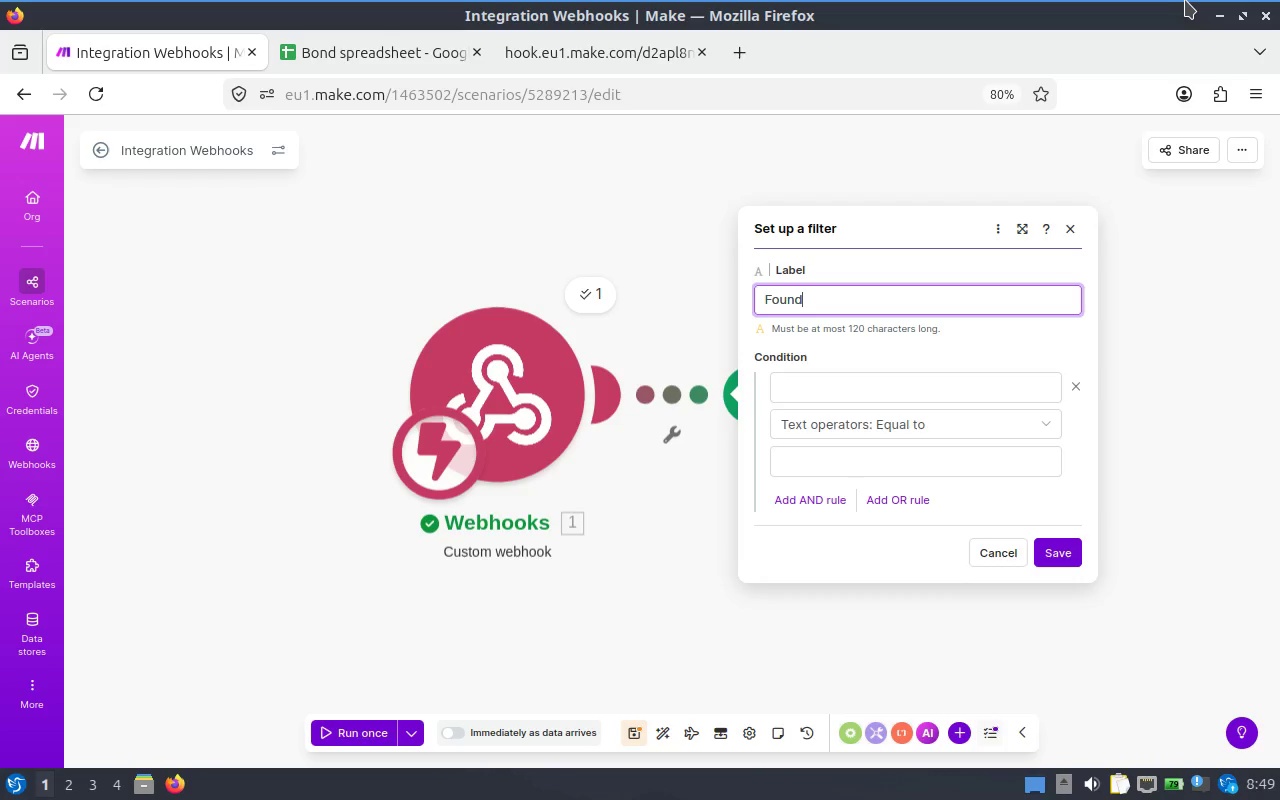 
left_click([990, 551])
 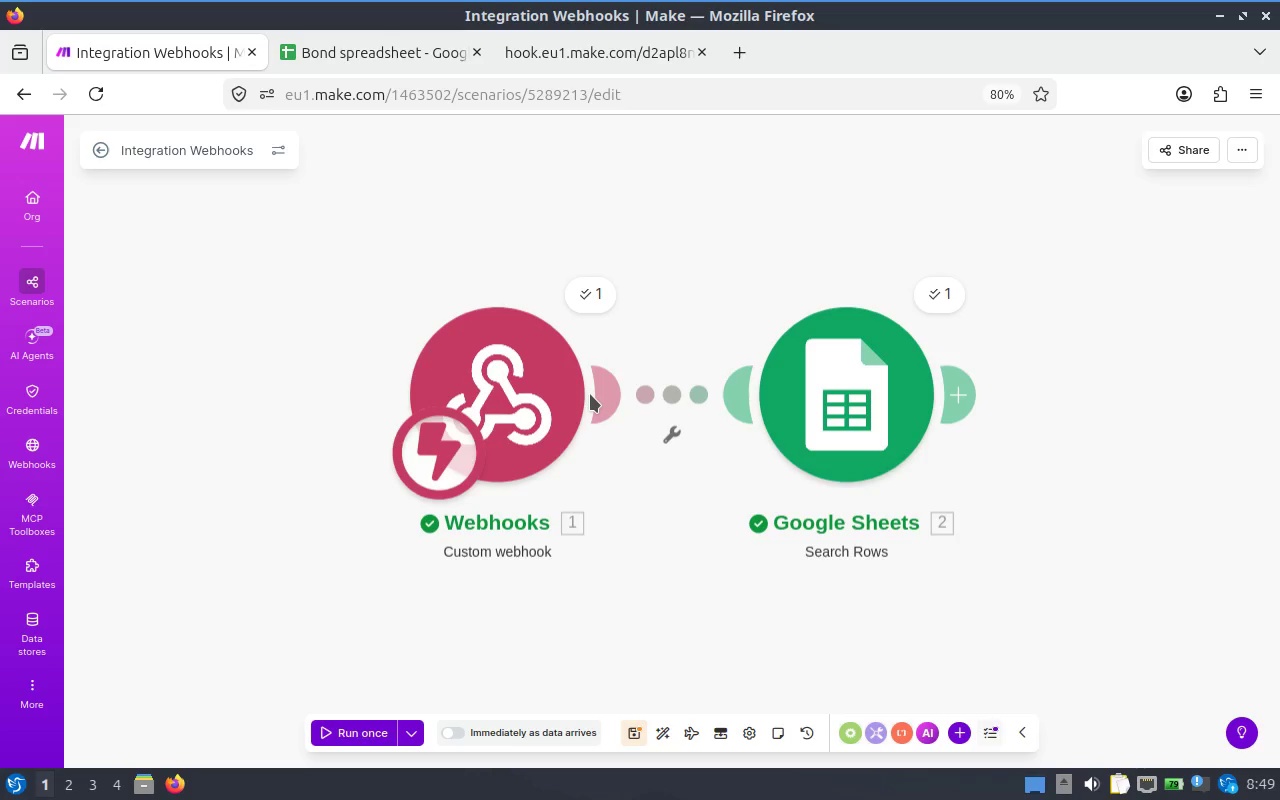 
left_click([600, 394])
 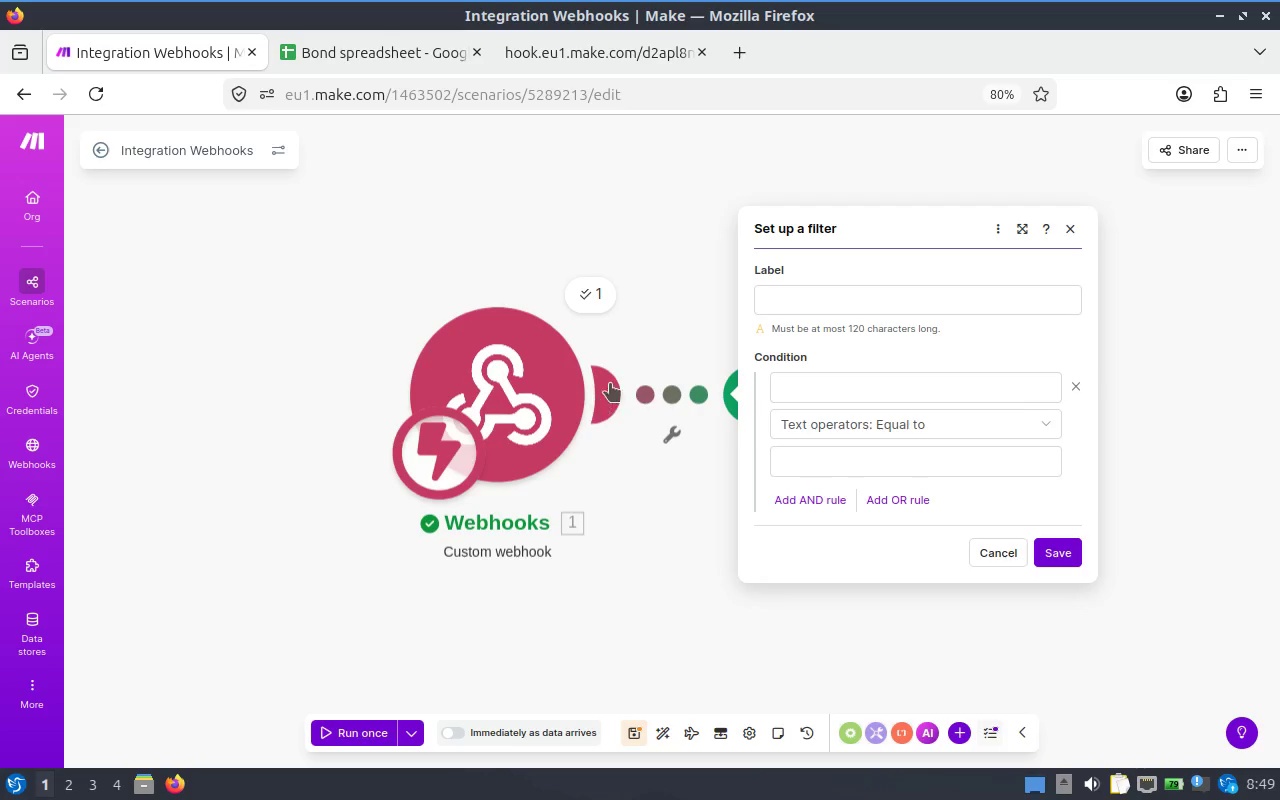 
left_click([640, 263])
 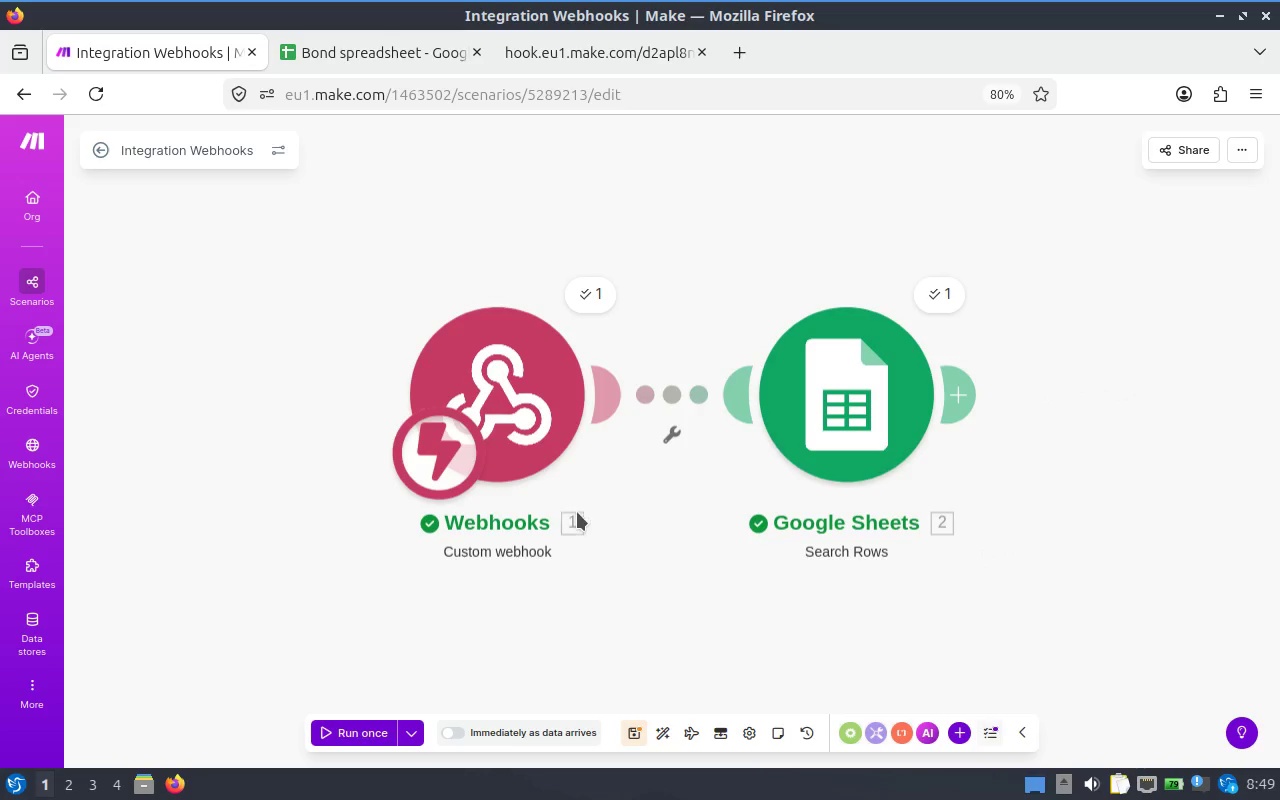 
left_click_drag(start_coordinate=[857, 417], to_coordinate=[957, 419])
 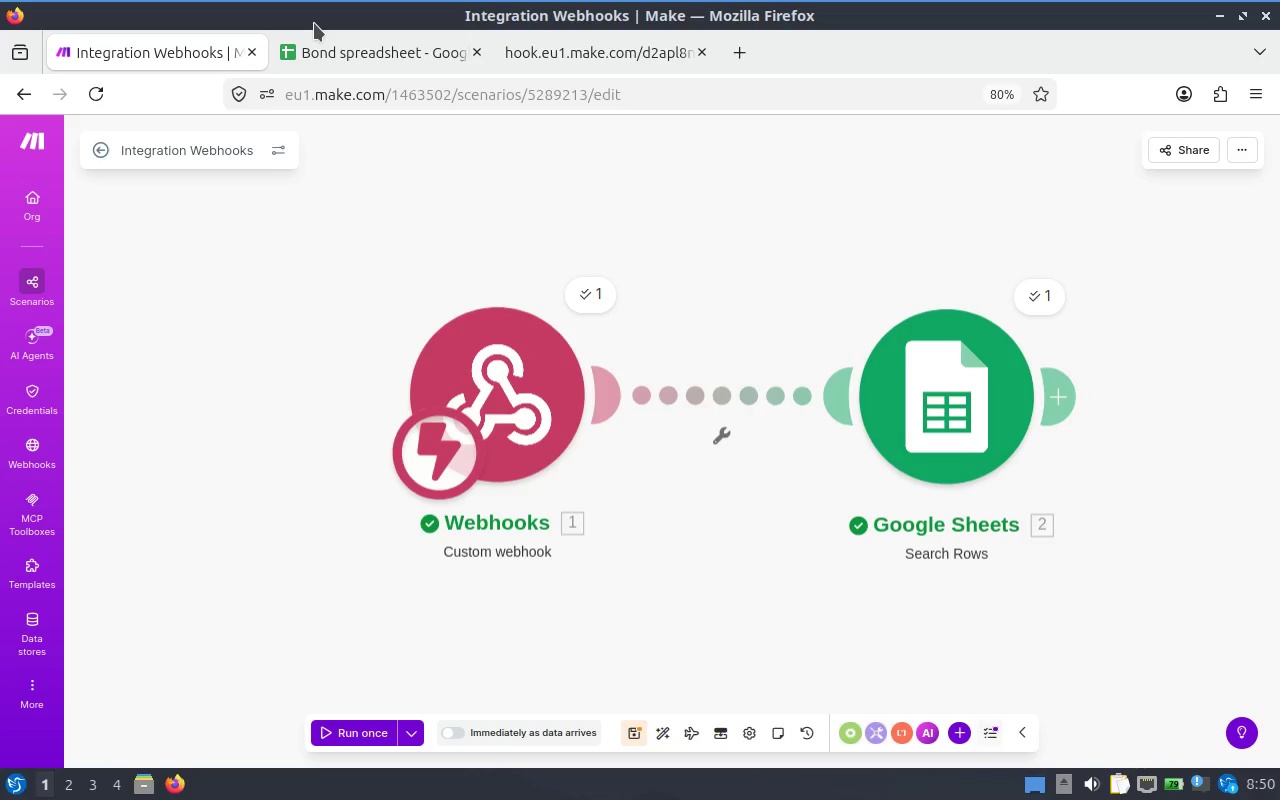 
wait(14.01)
 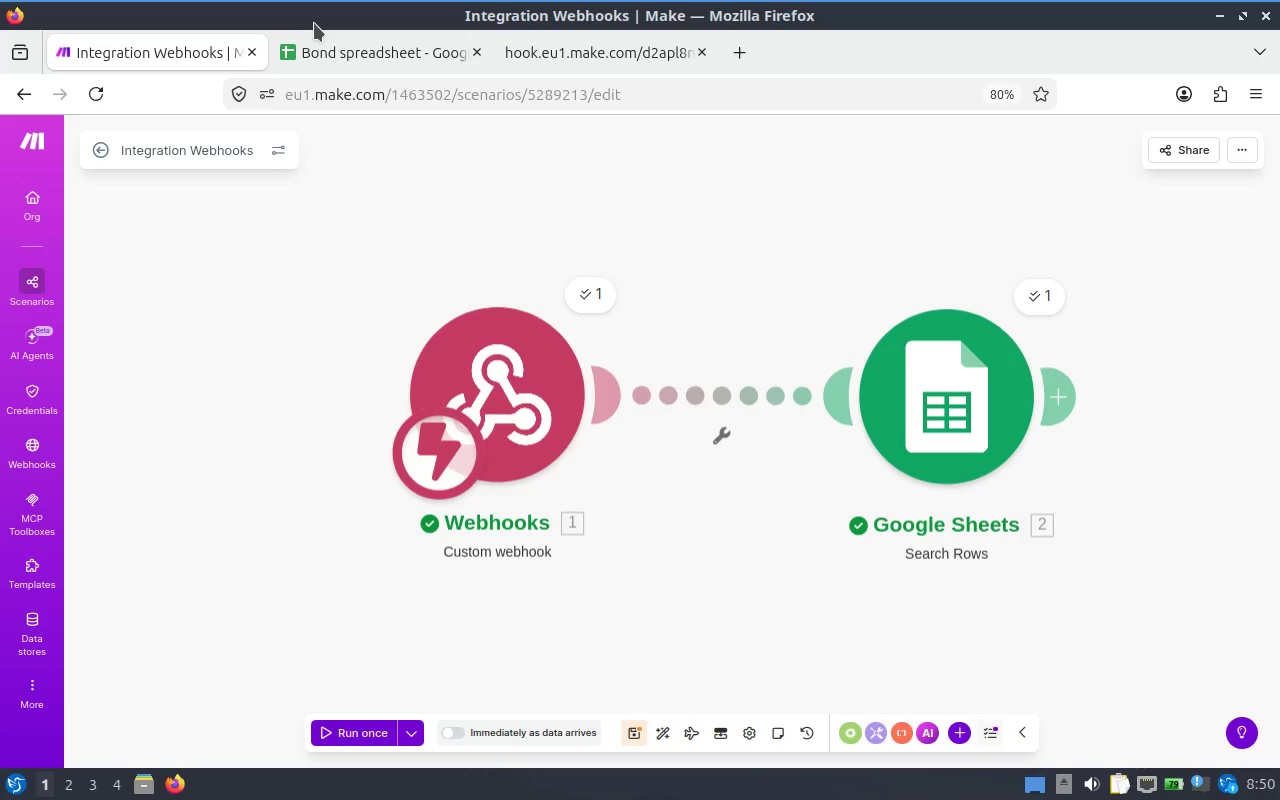 
left_click([1062, 394])
 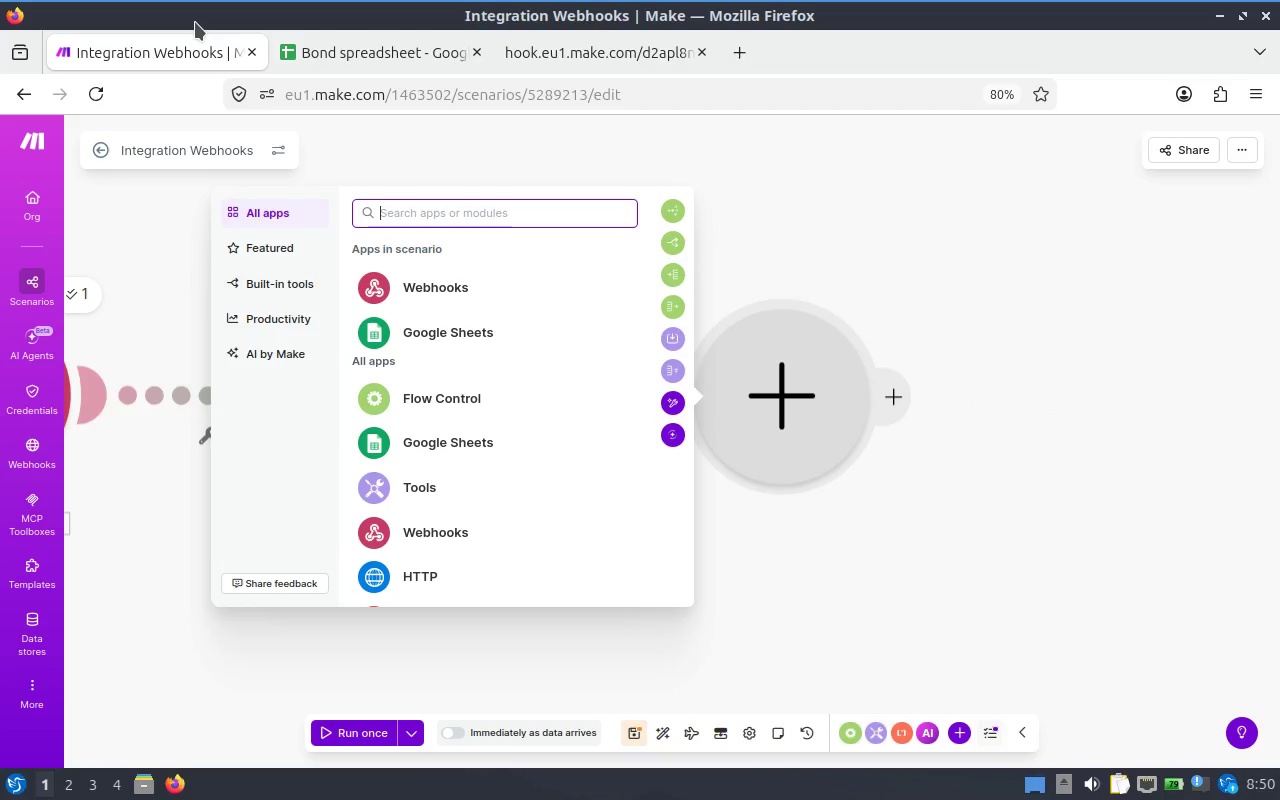 
wait(7.76)
 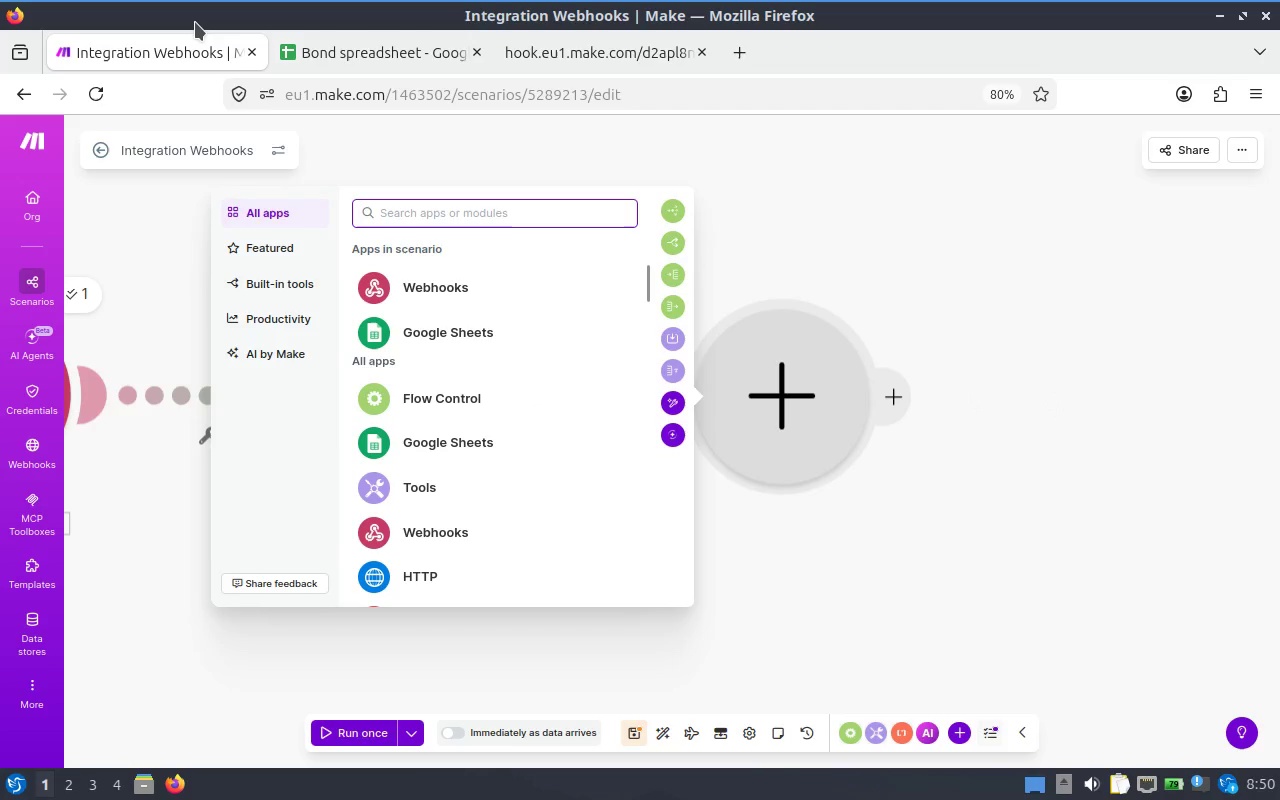 
left_click([465, 397])
 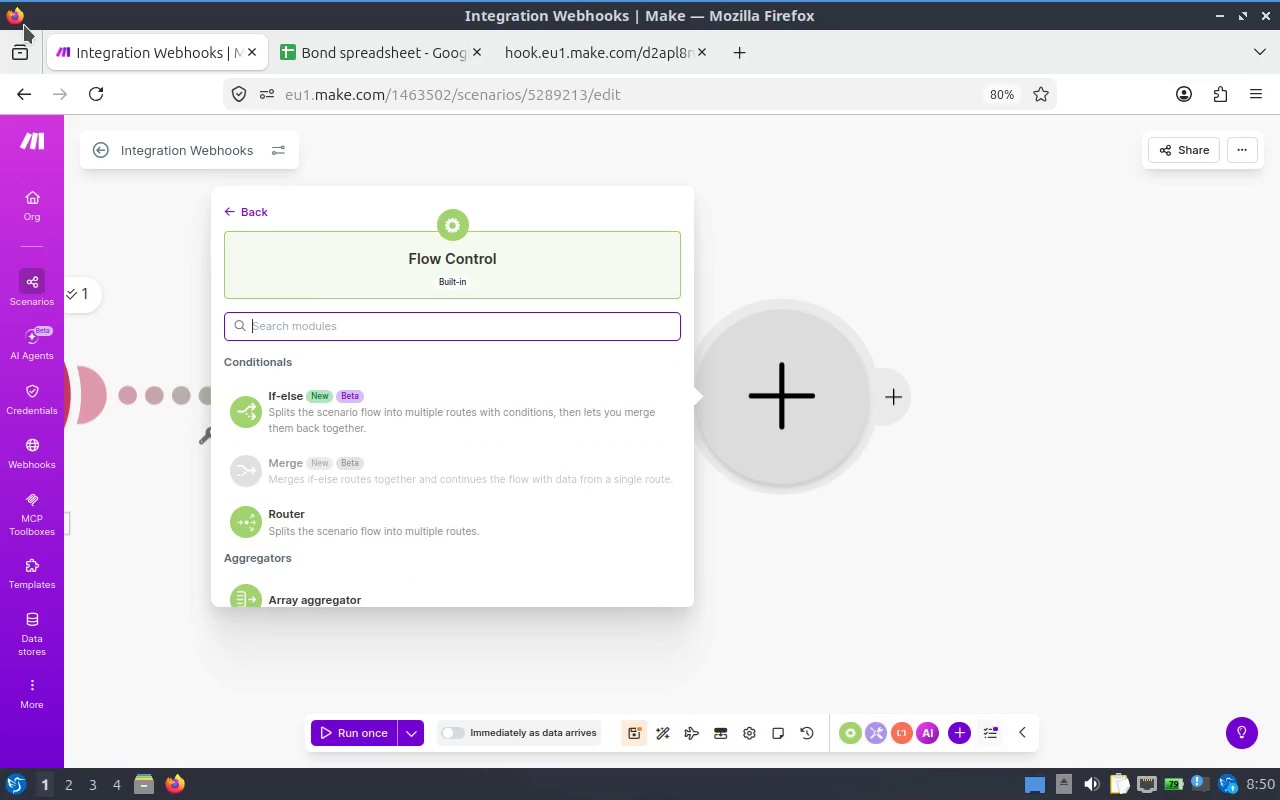 
wait(10.91)
 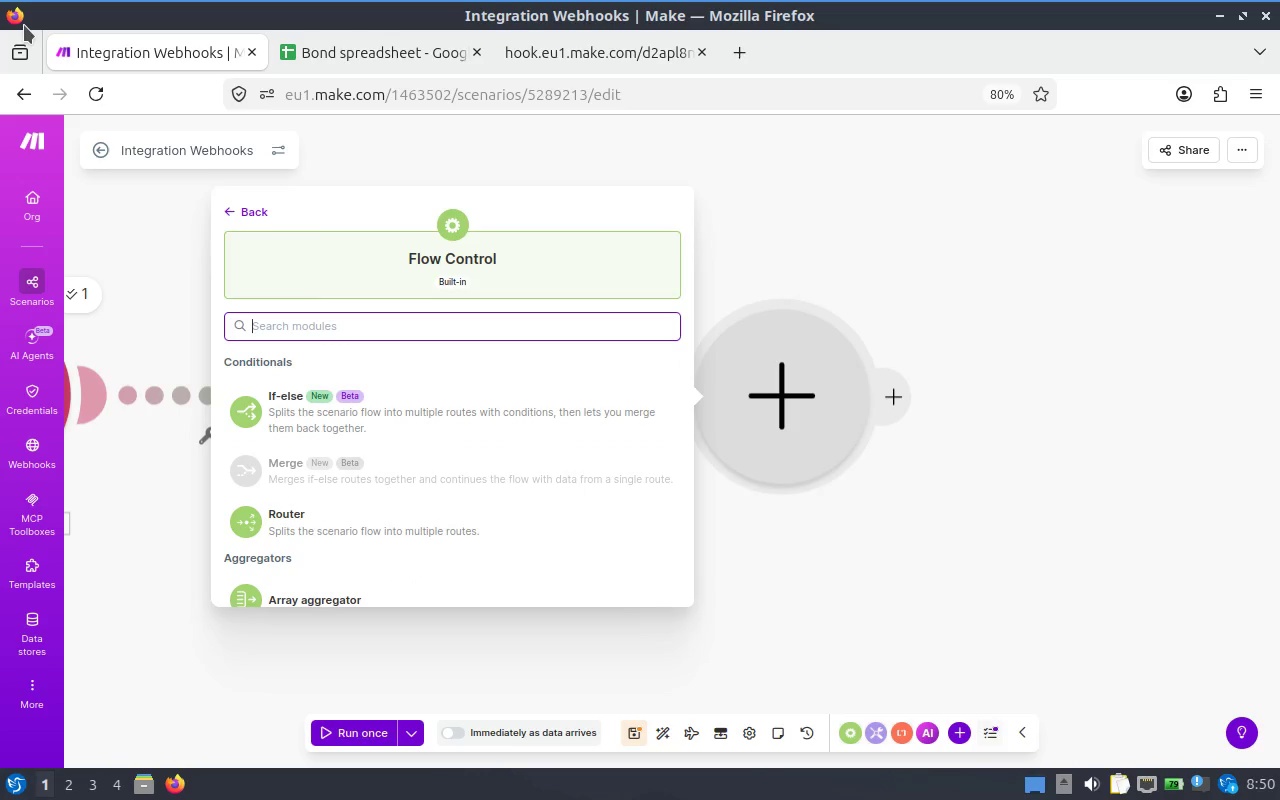 
scroll: coordinate [445, 499], scroll_direction: down, amount: 1.0
 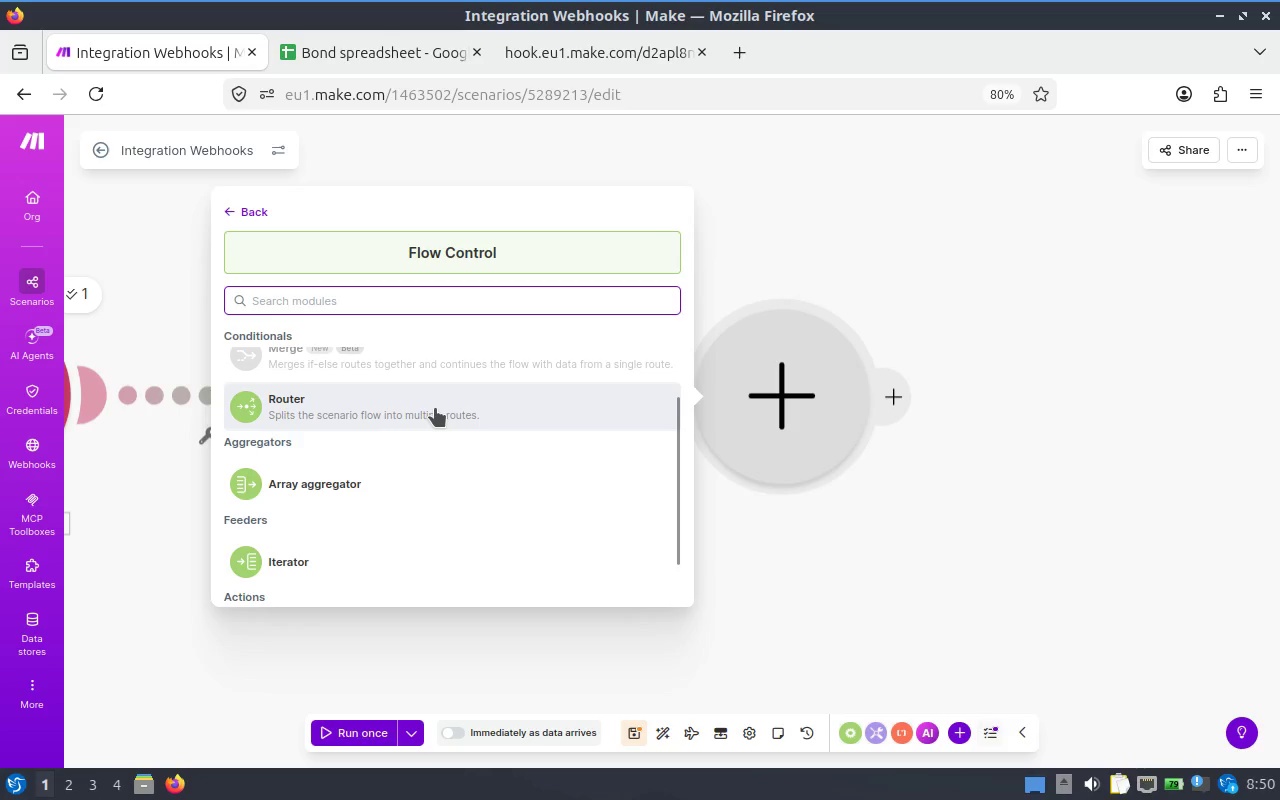 
left_click([435, 408])
 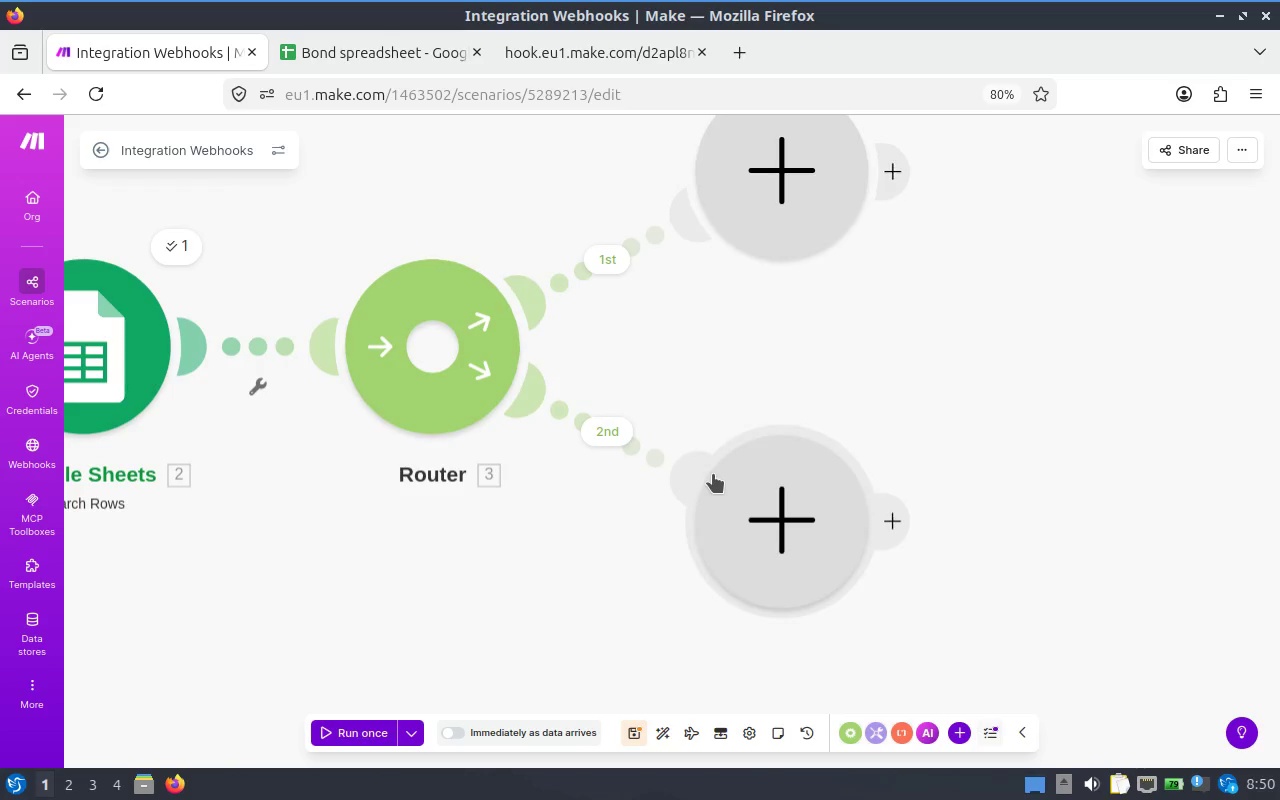 
scroll: coordinate [682, 382], scroll_direction: up, amount: 2.0
 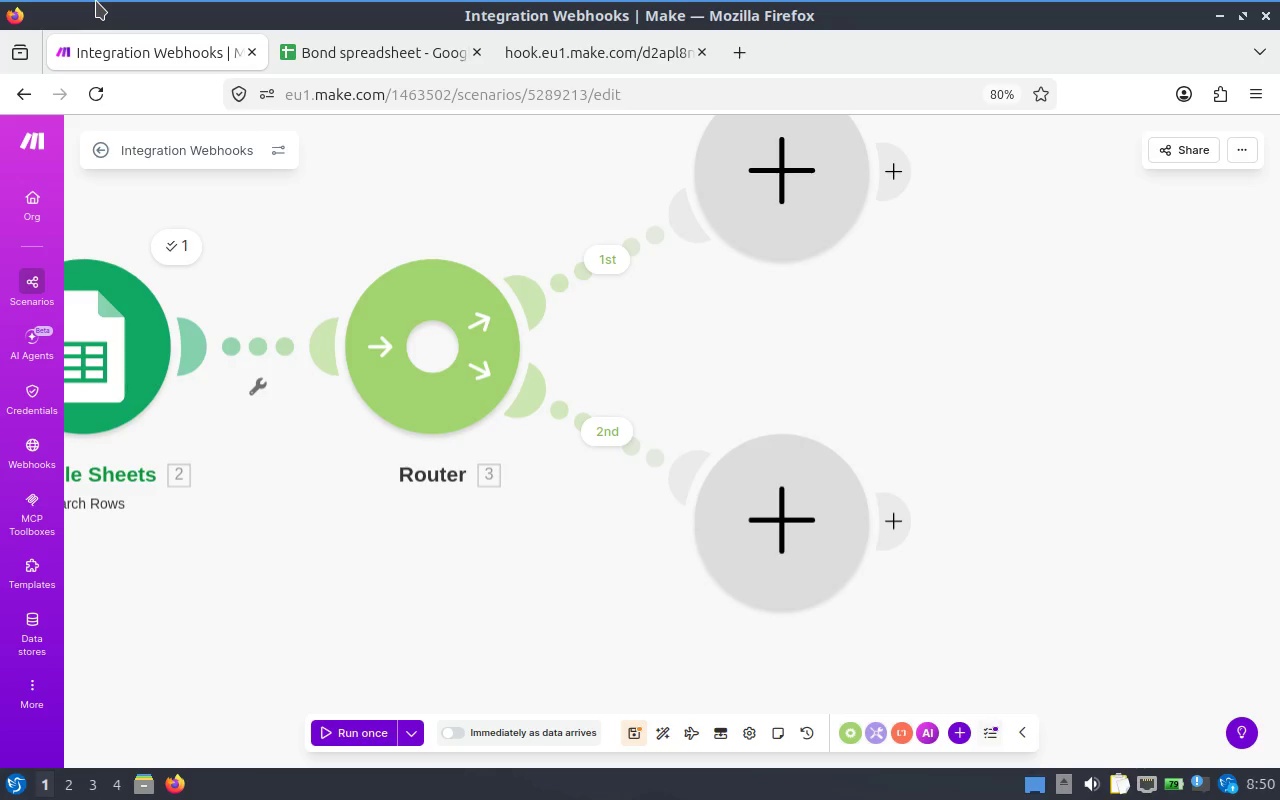 
wait(12.19)
 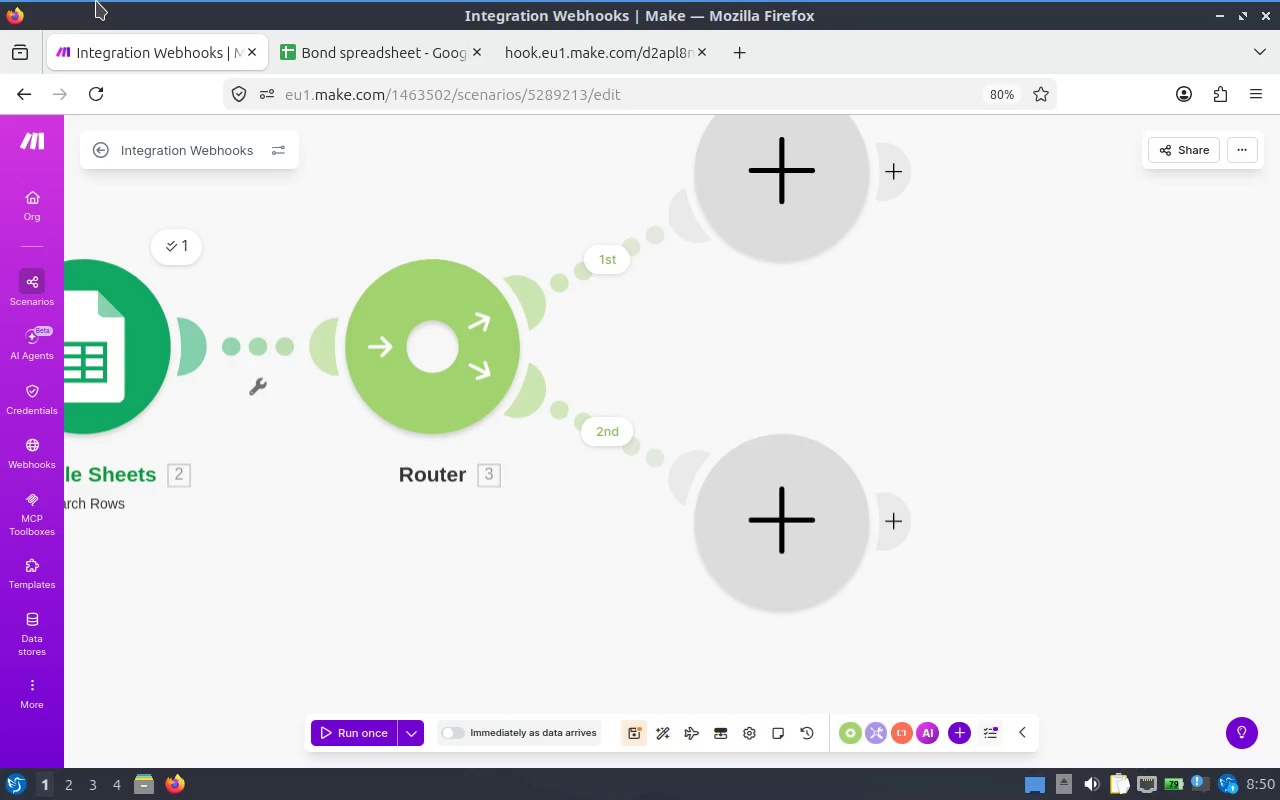 
left_click([603, 244])
 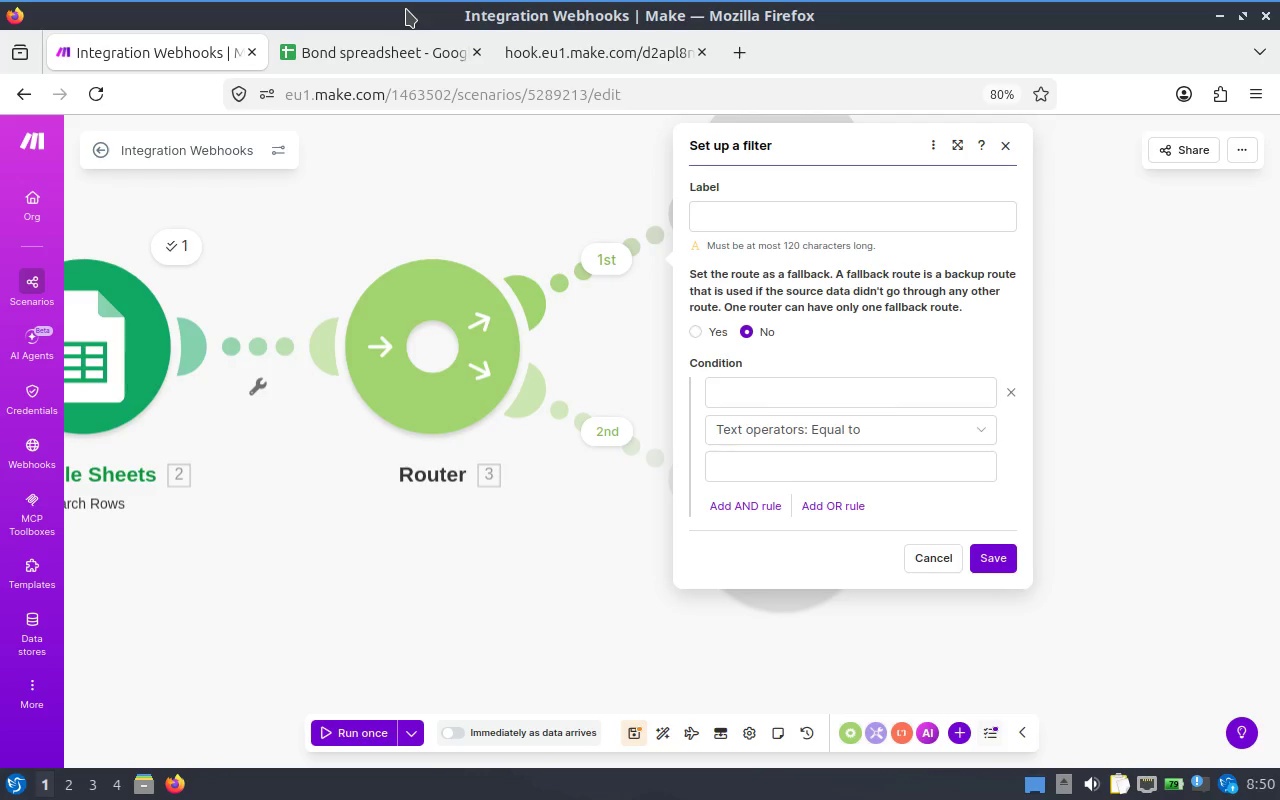 
wait(17.9)
 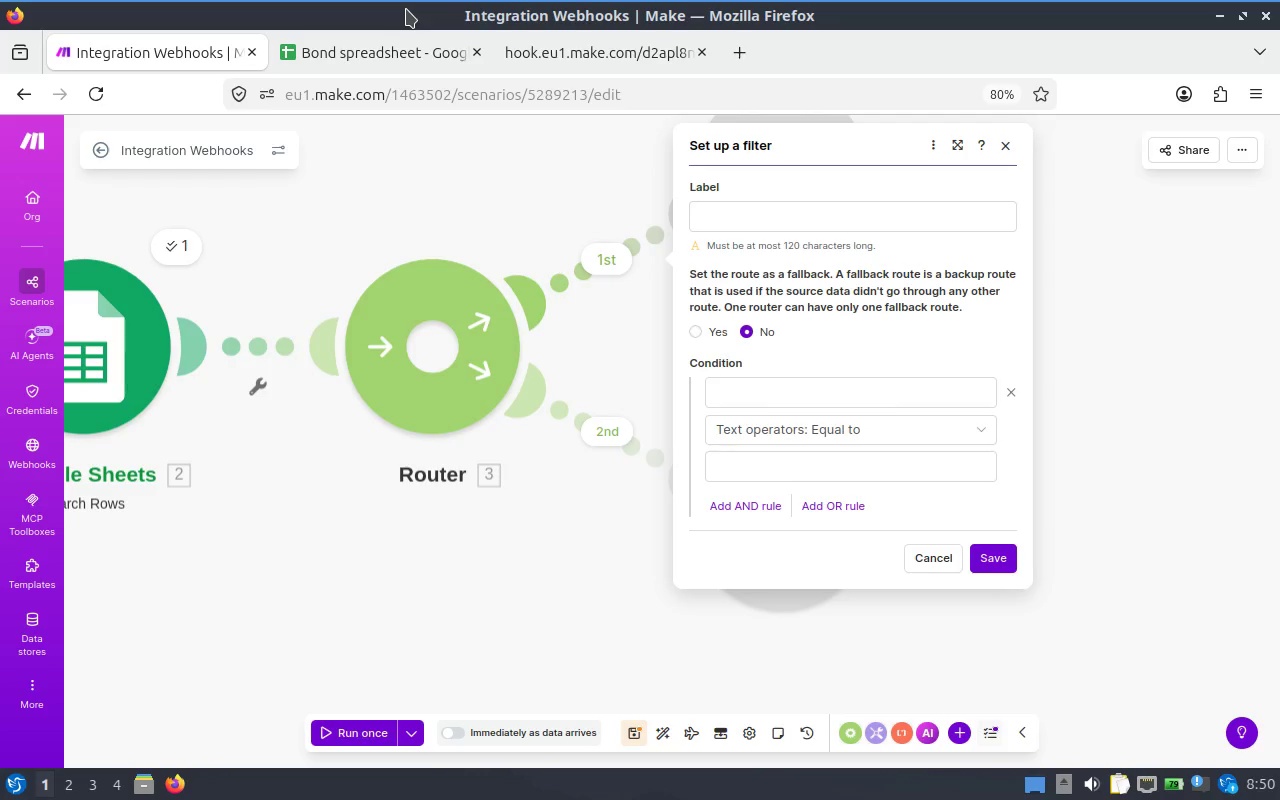 
left_click([749, 216])
 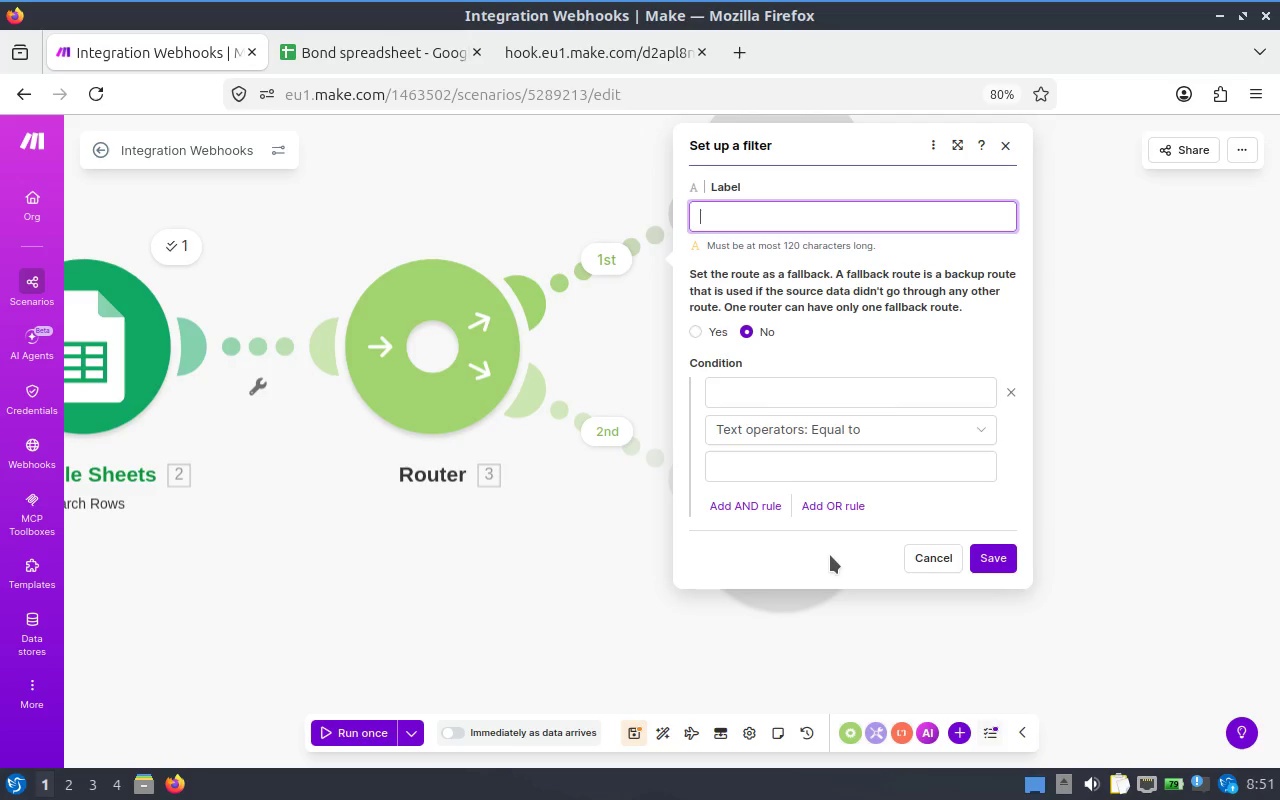 
type(Found)
 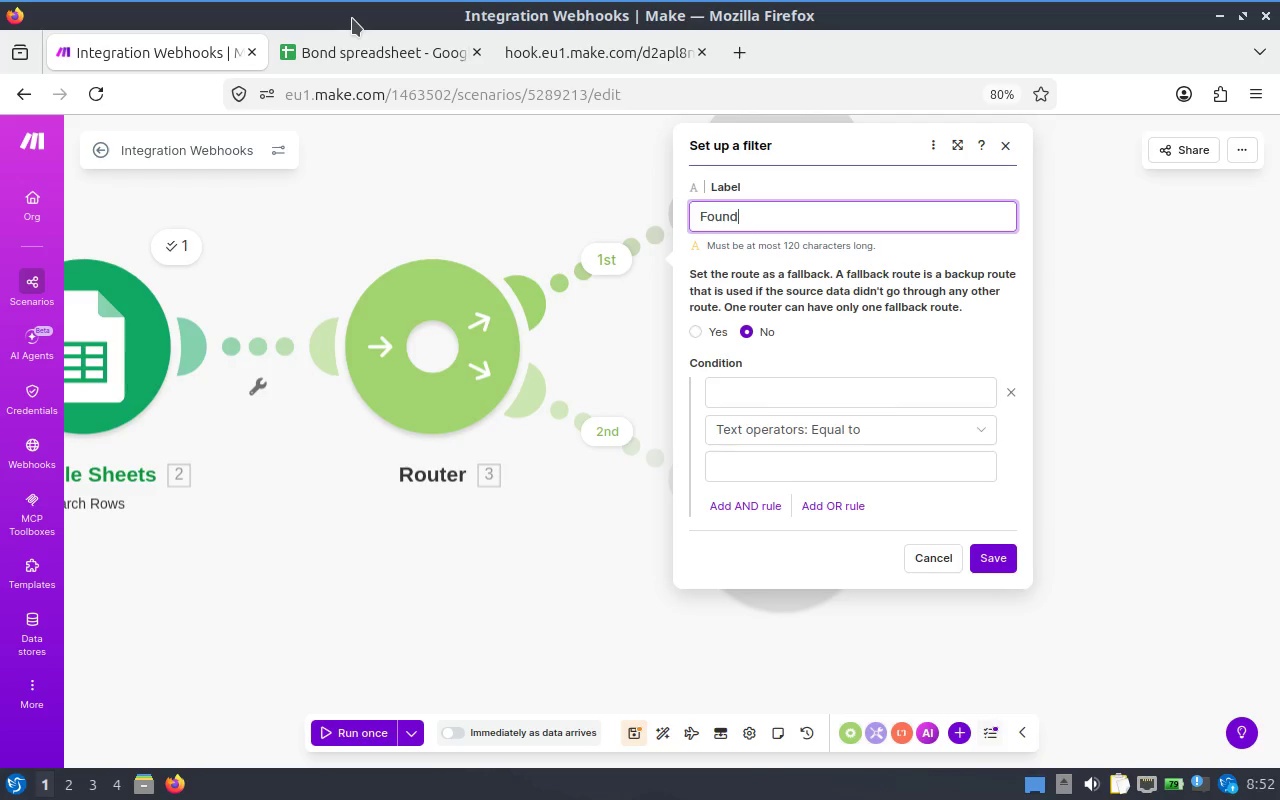 
wait(67.49)
 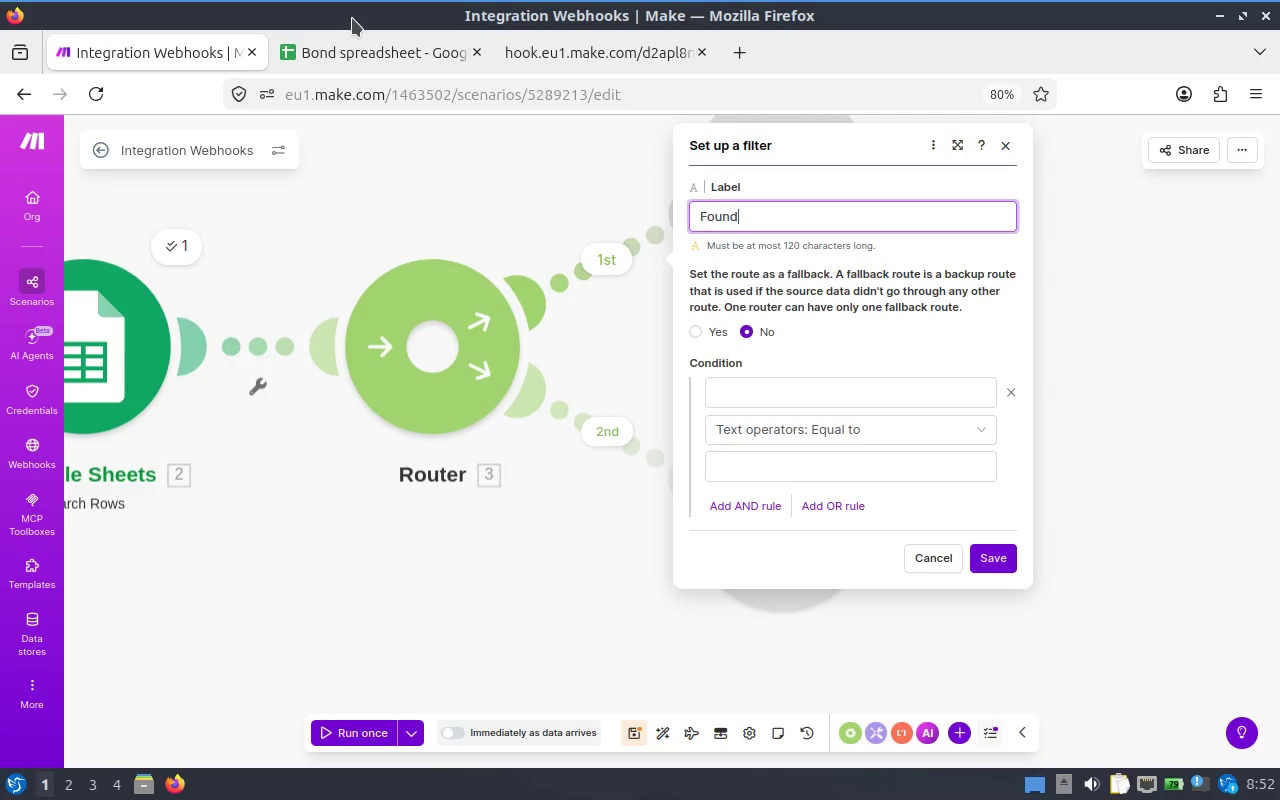 
left_click([779, 396])
 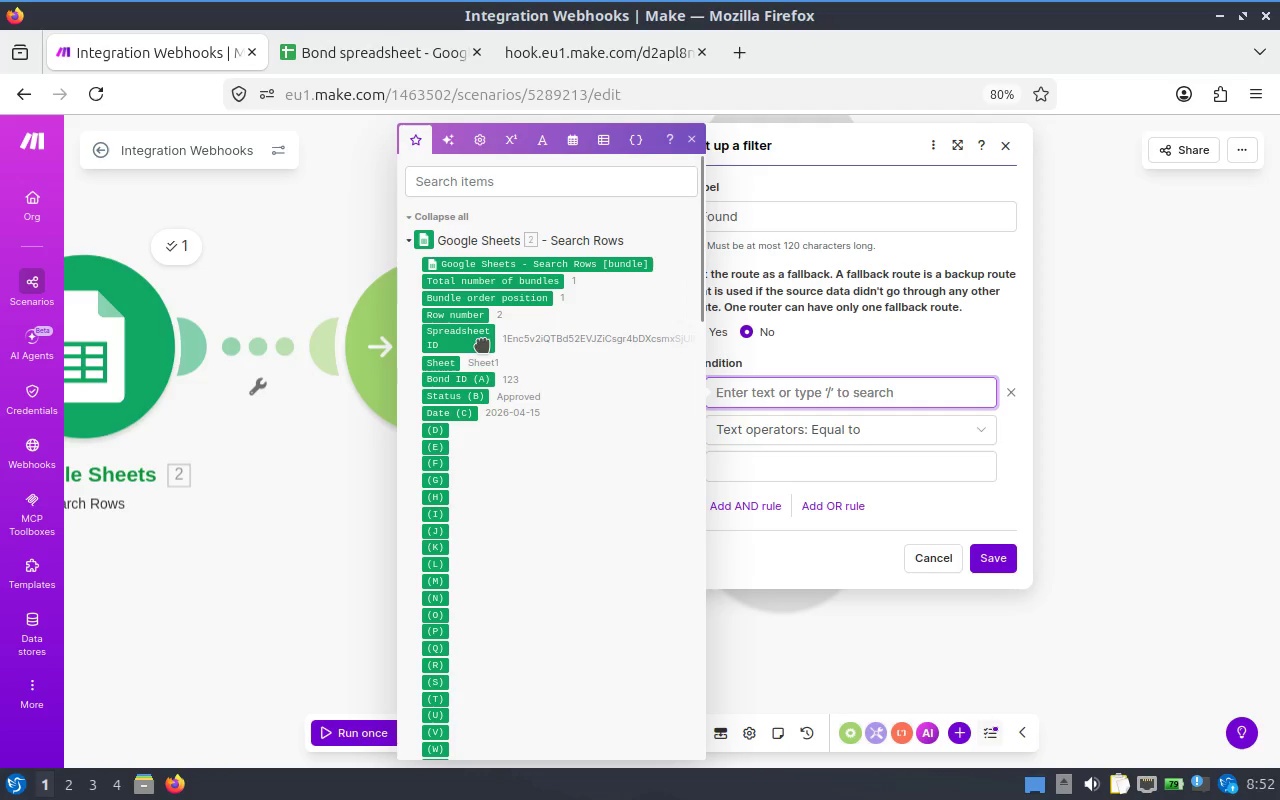 
wait(14.6)
 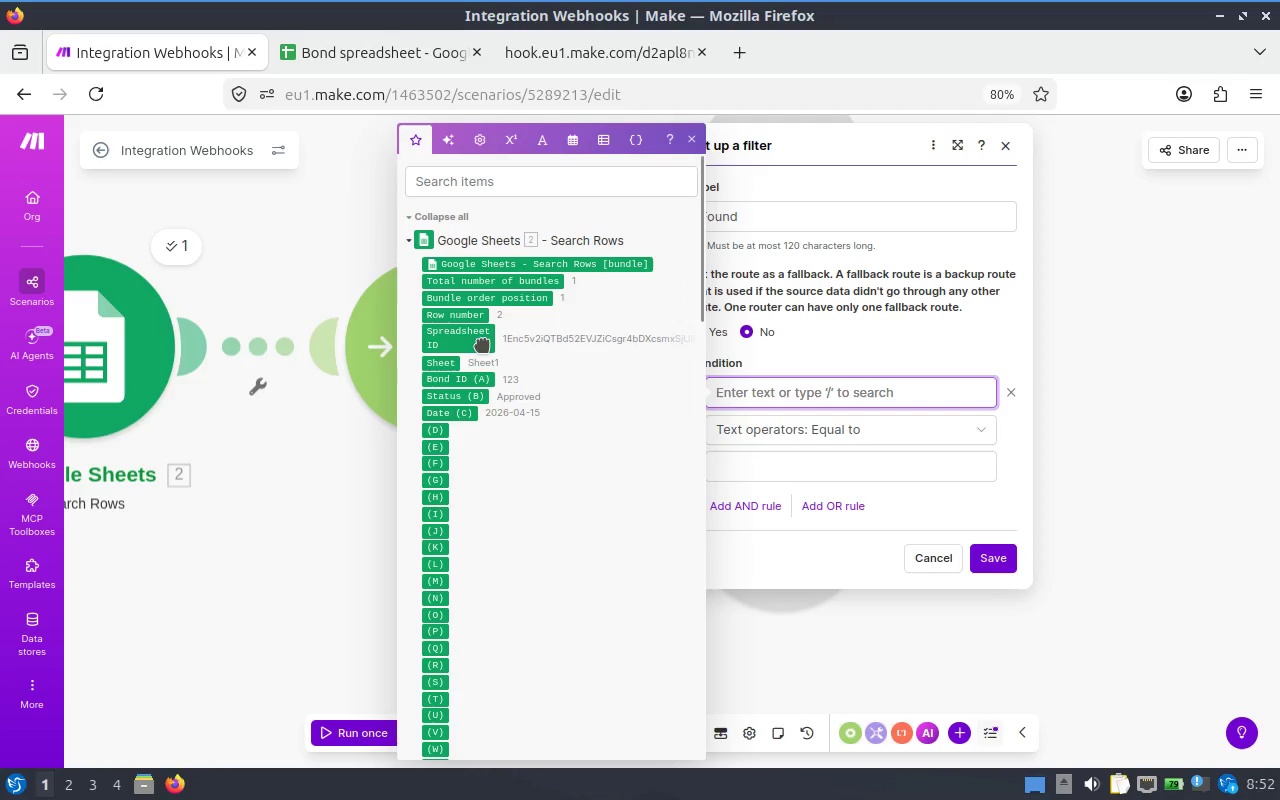 
left_click([466, 375])
 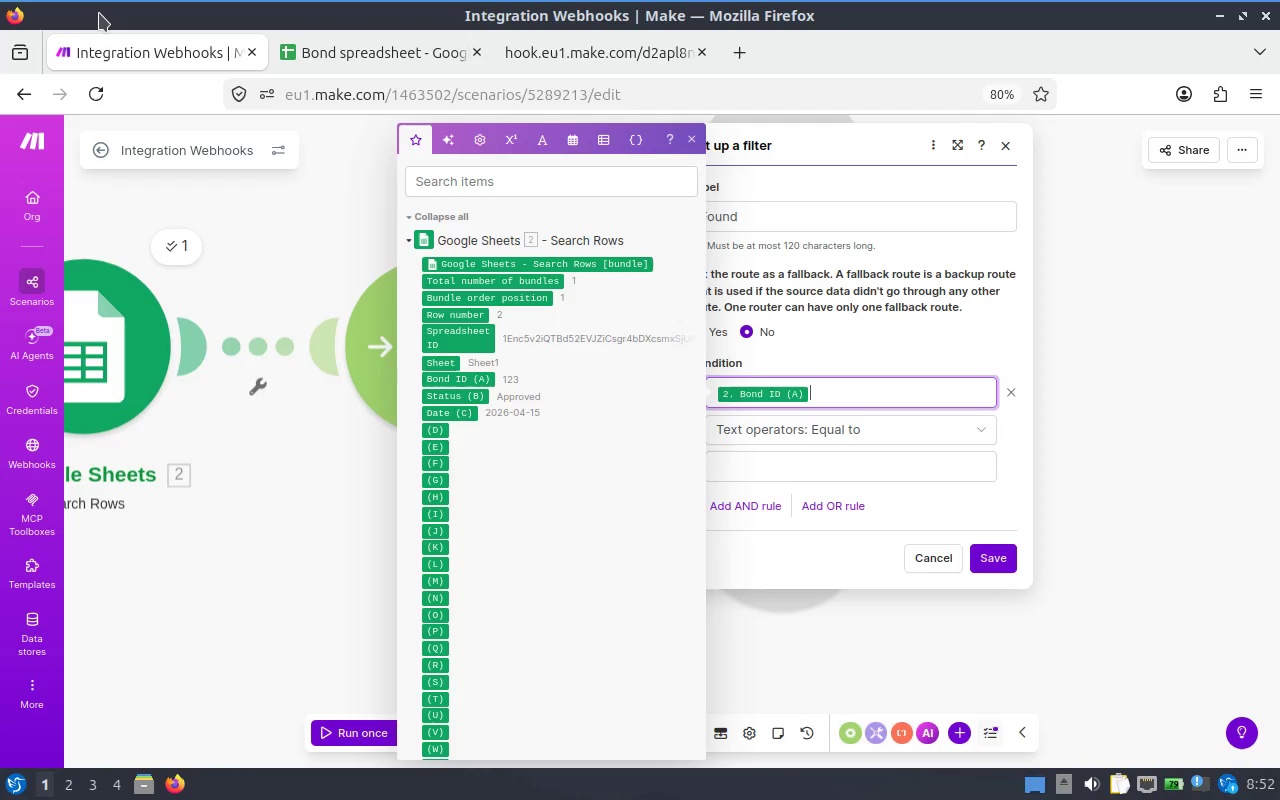 
wait(8.76)
 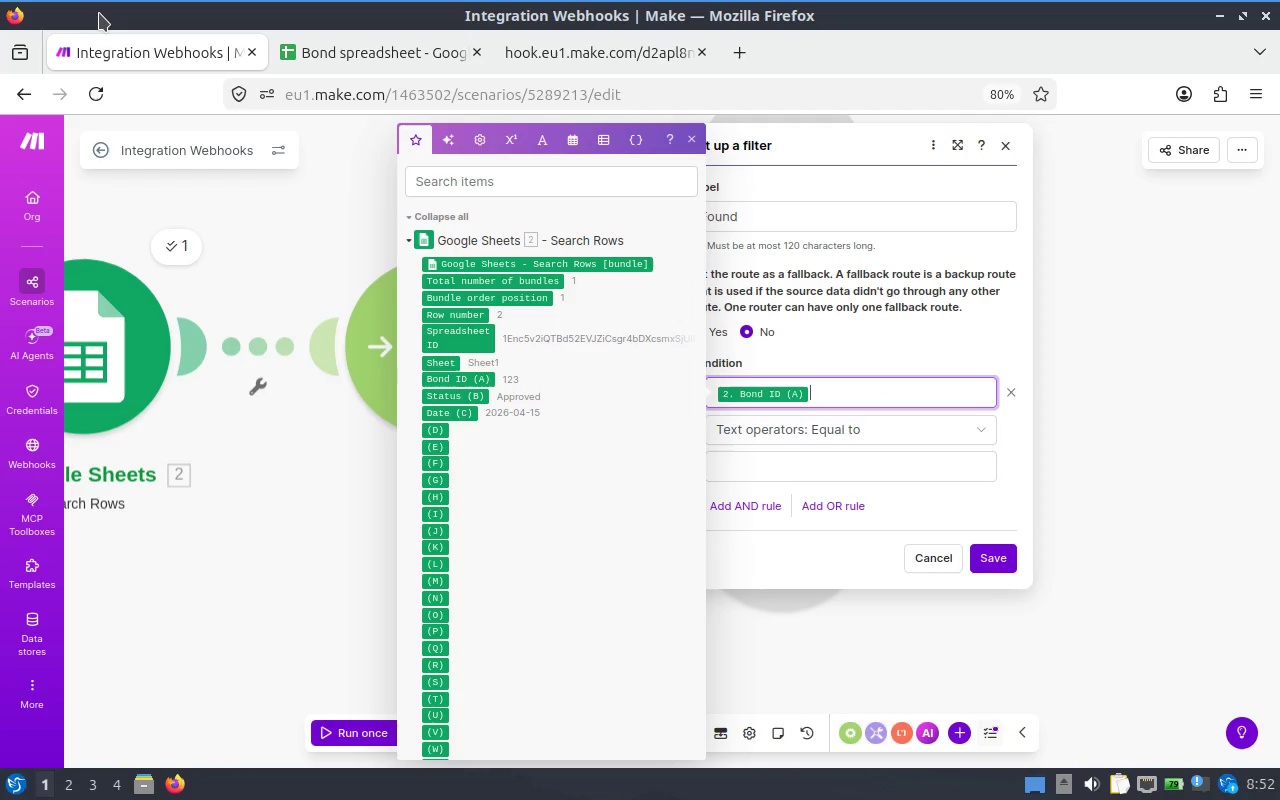 
left_click([830, 435])
 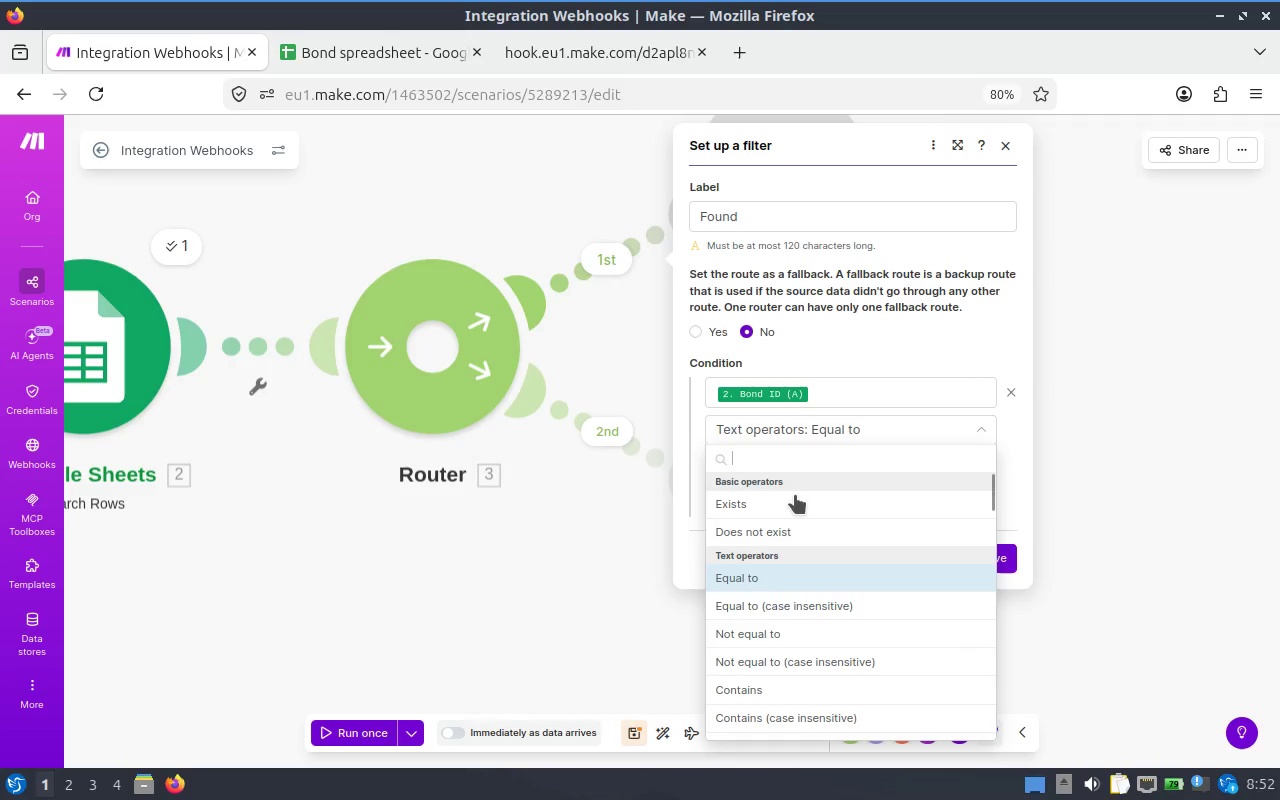 
left_click([795, 496])
 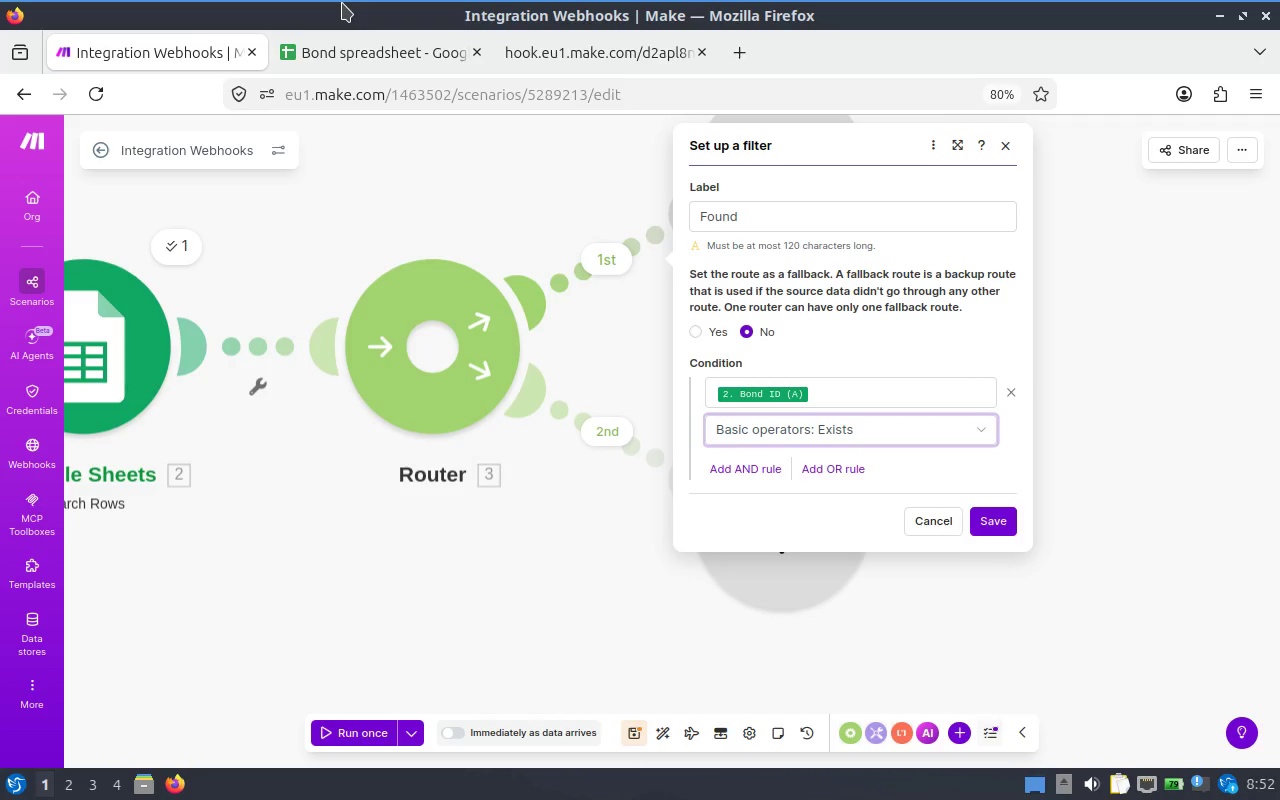 
scroll: coordinate [859, 322], scroll_direction: down, amount: 1.0
 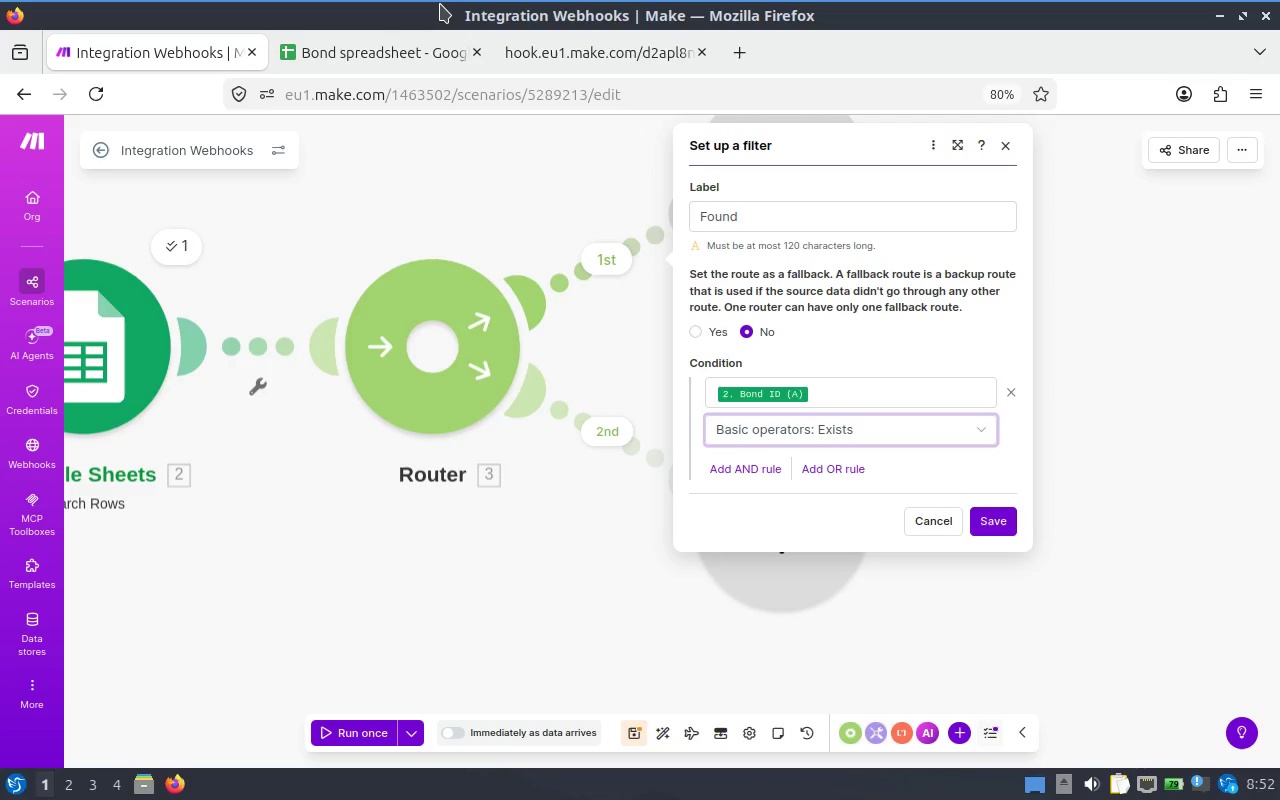 
wait(14.8)
 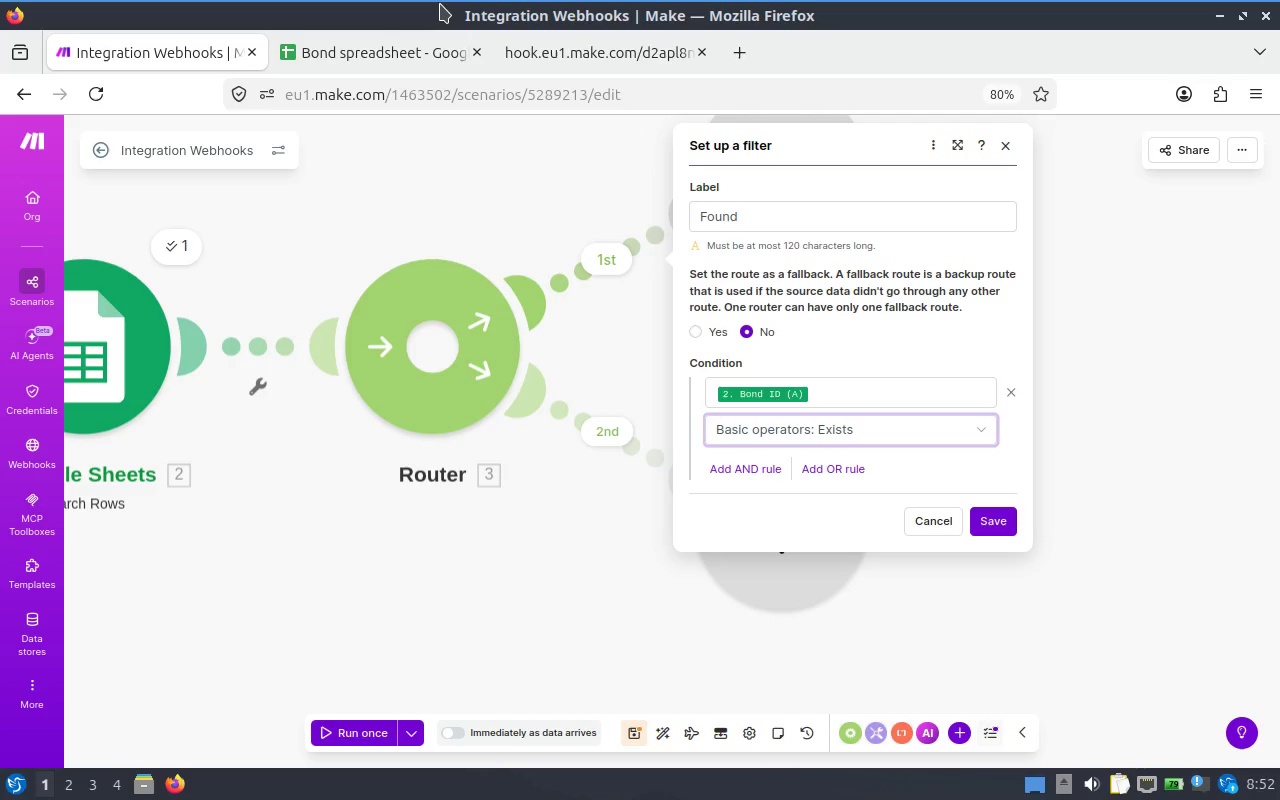 
left_click([994, 511])
 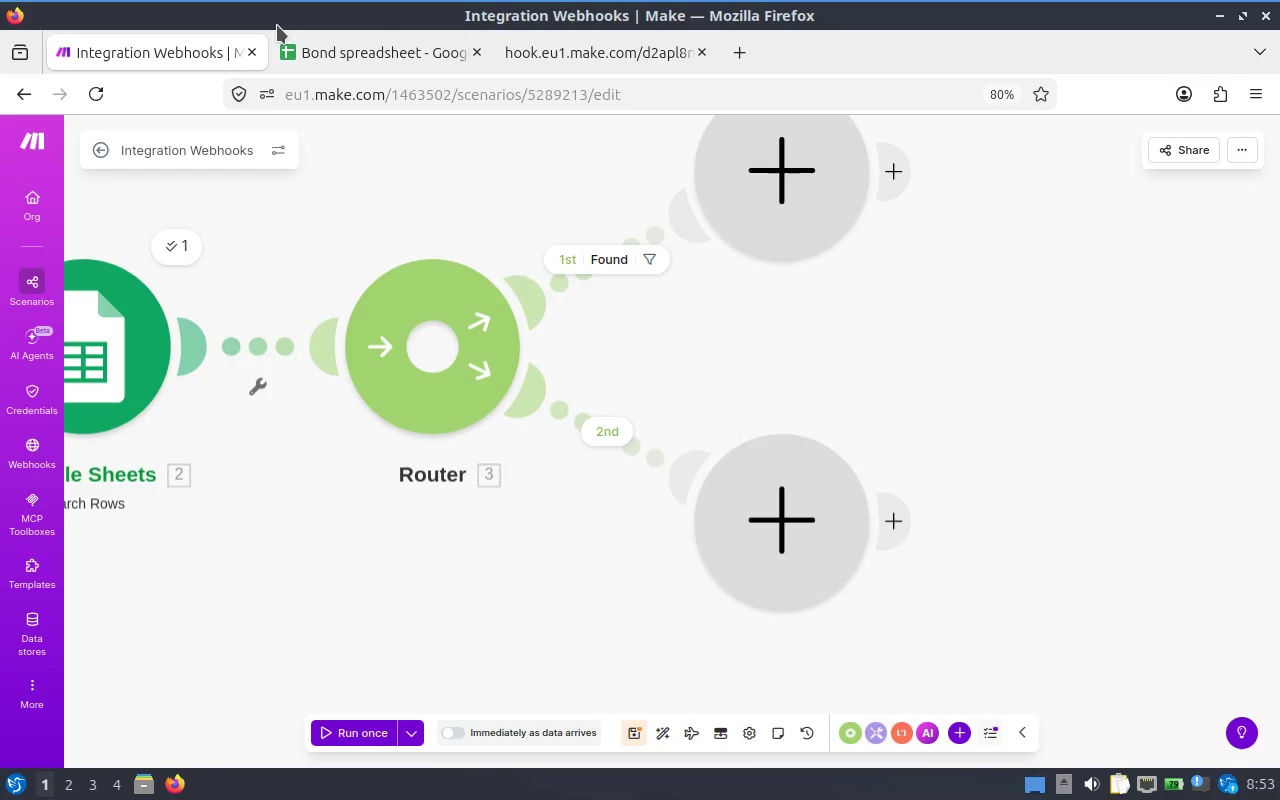 
wait(11.21)
 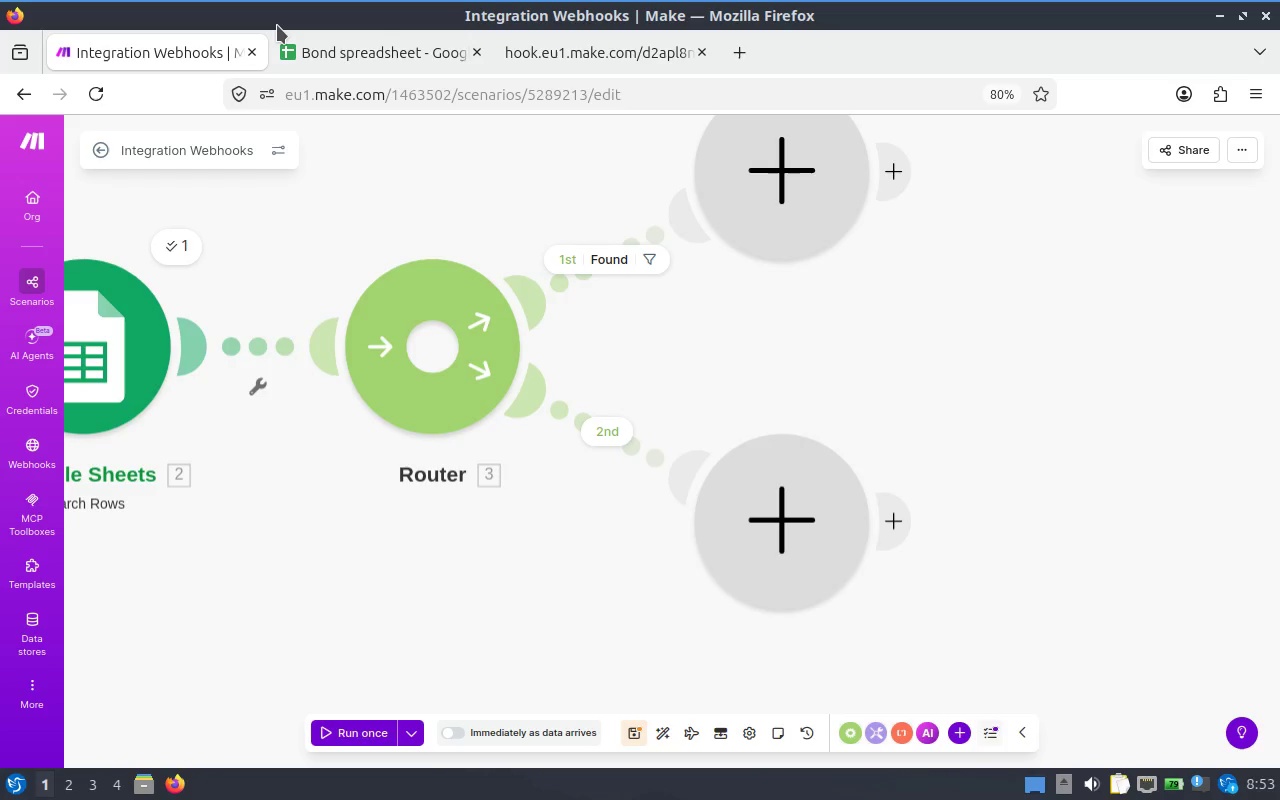 
left_click([795, 182])
 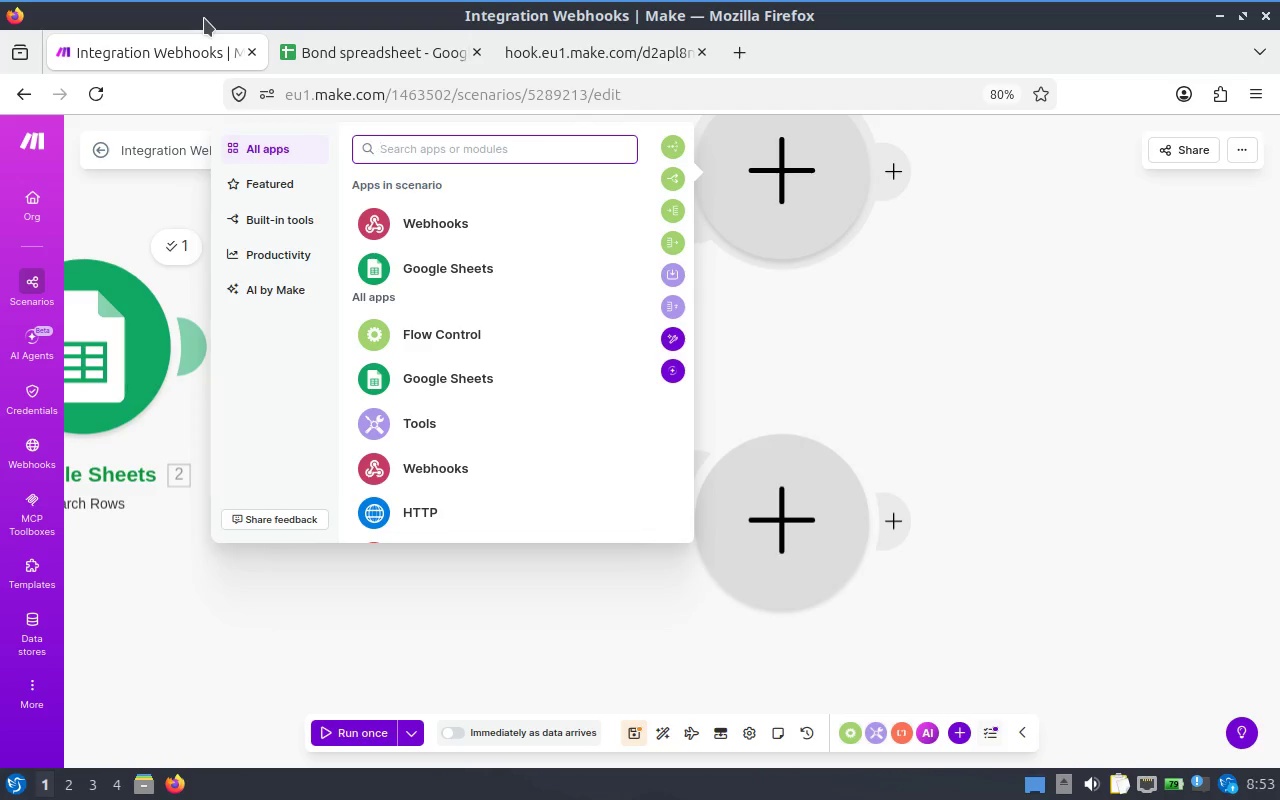 
wait(14.09)
 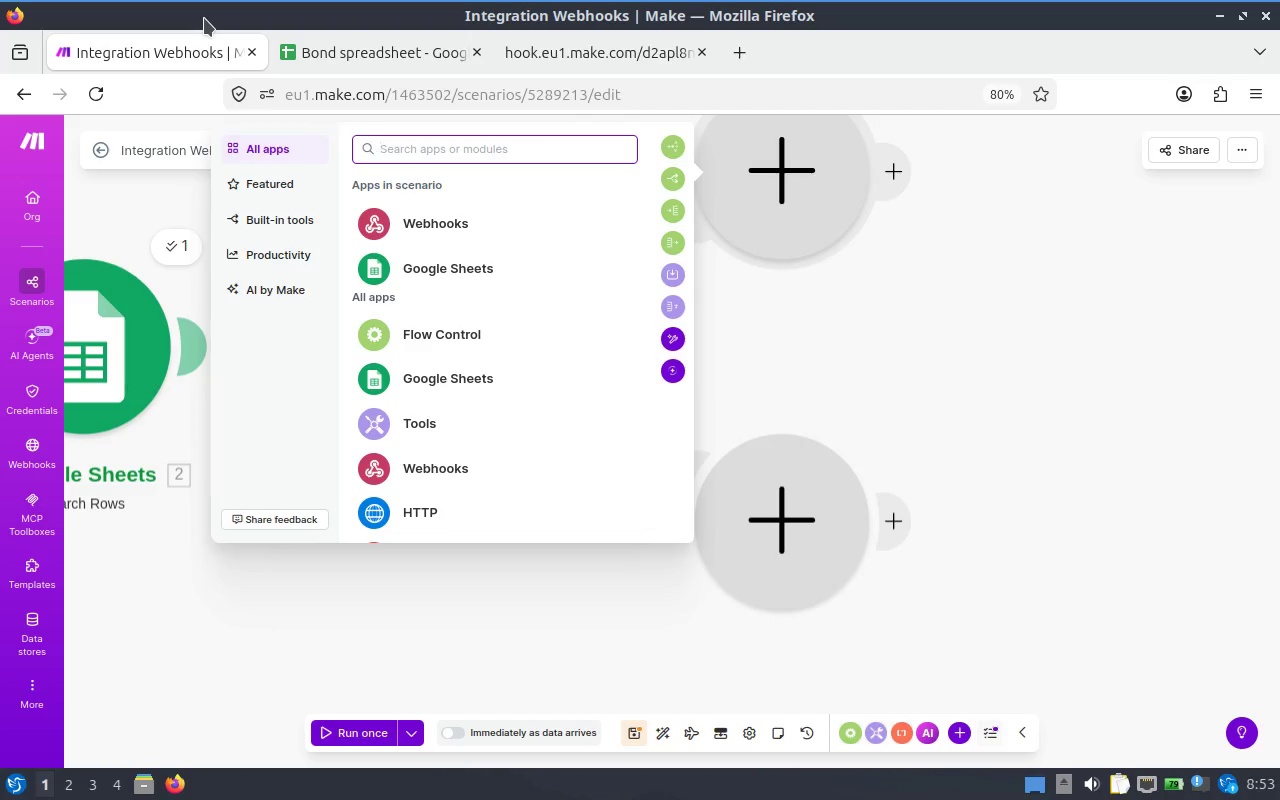 
scroll: coordinate [510, 412], scroll_direction: down, amount: 3.0
 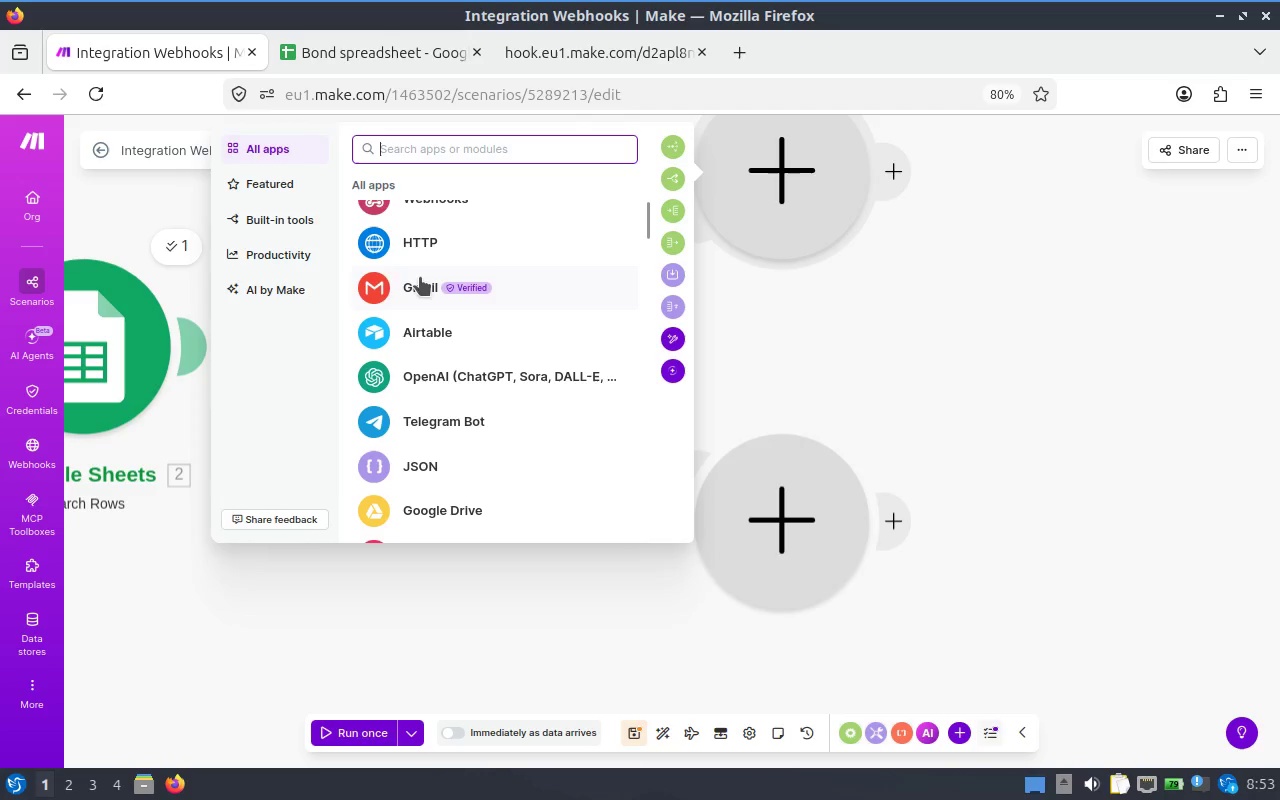 
left_click([381, 274])
 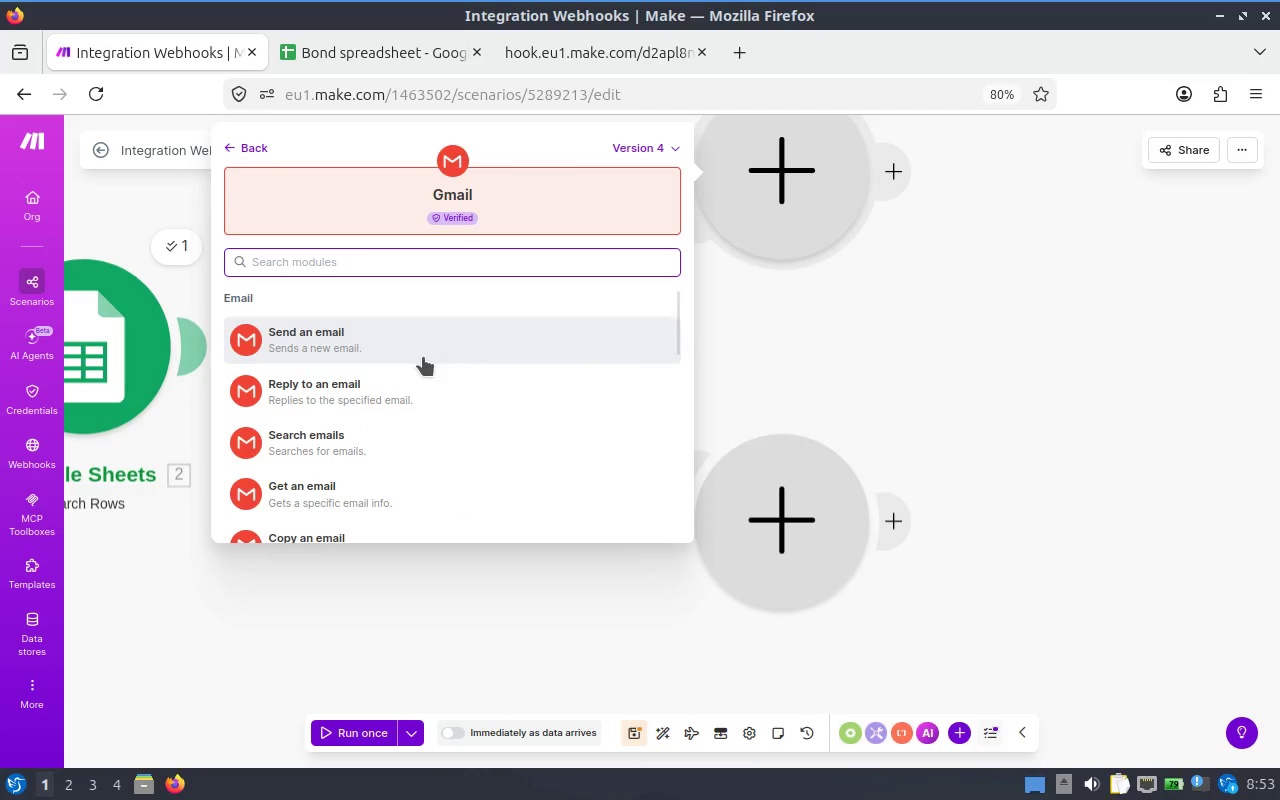 
left_click([423, 357])
 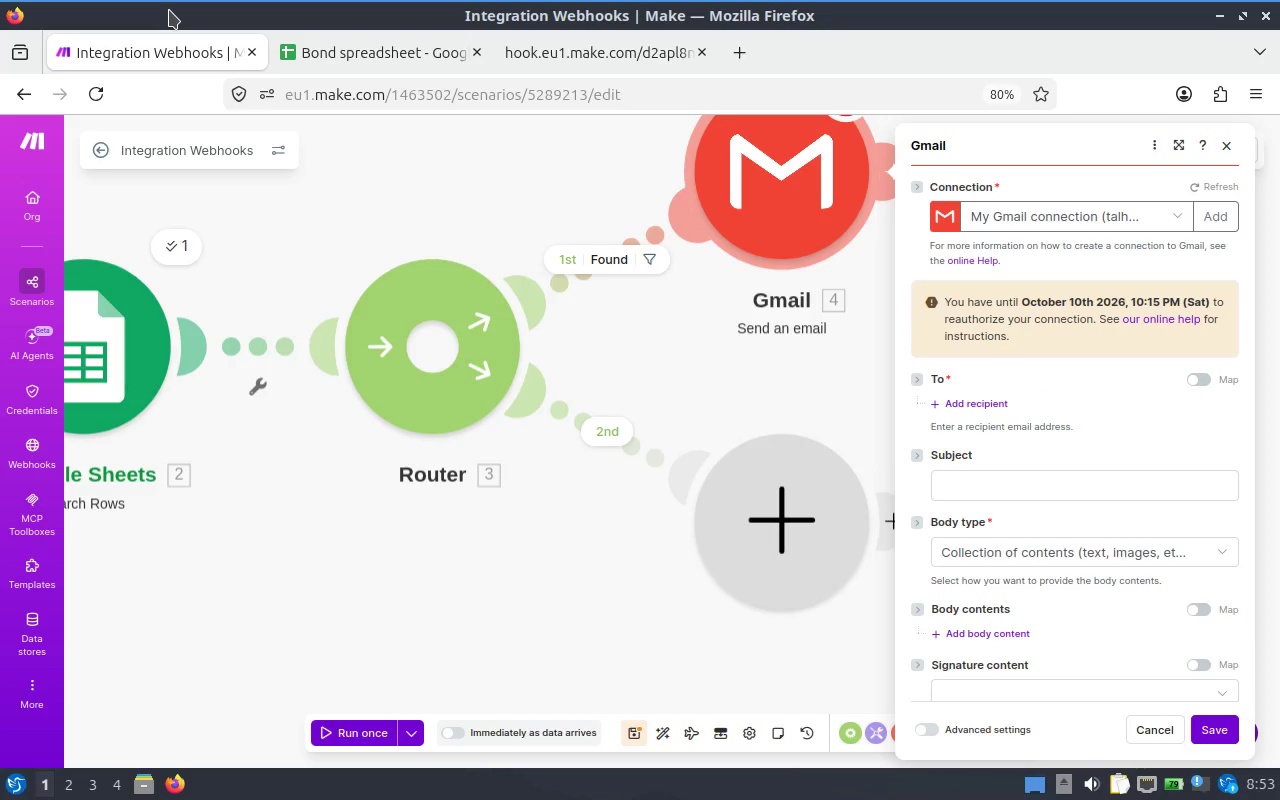 
wait(10.91)
 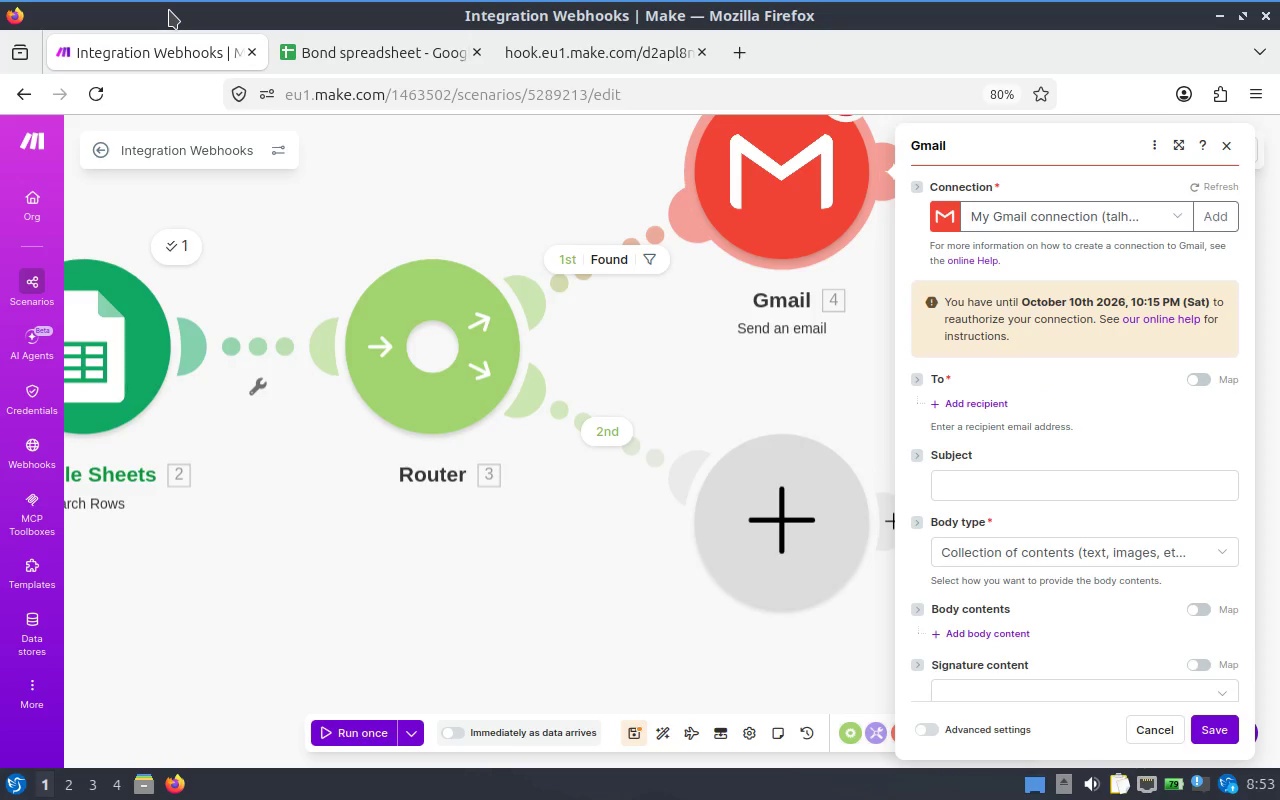 
left_click([956, 397])
 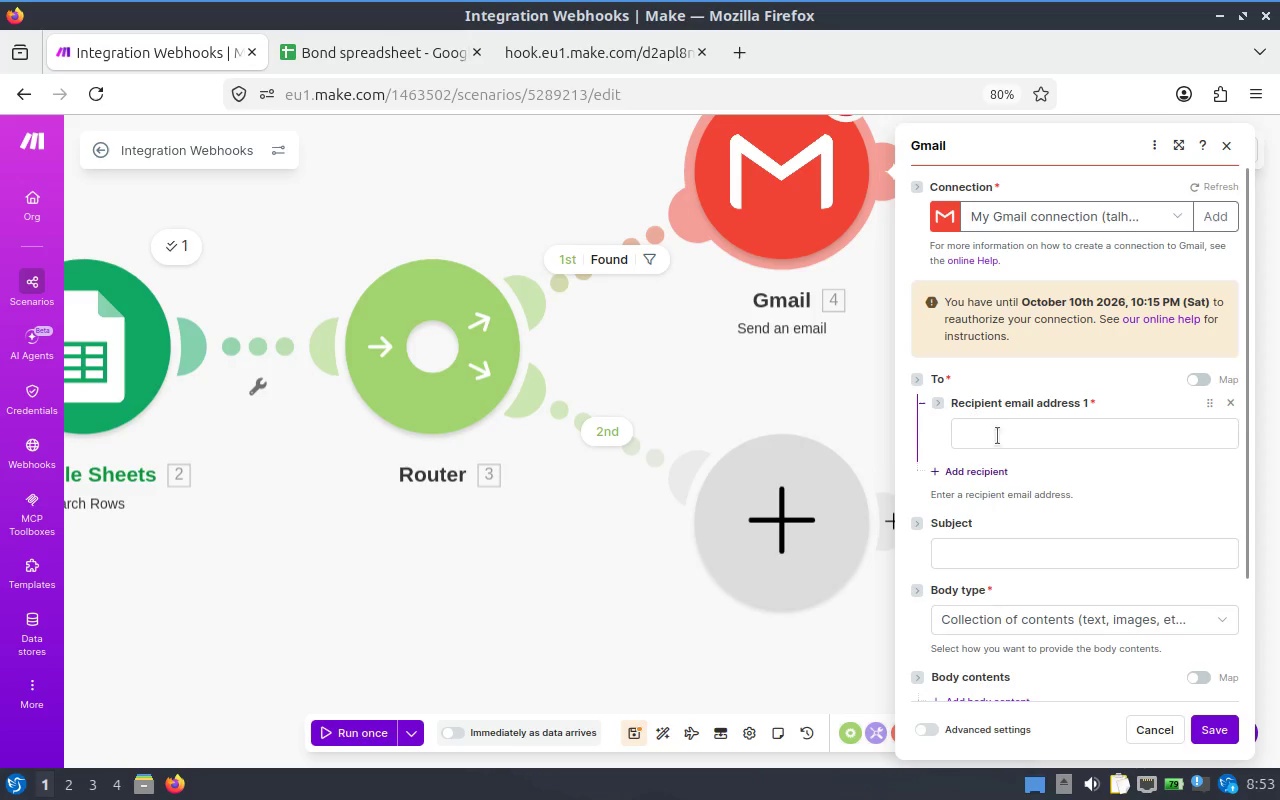 
left_click([1009, 426])
 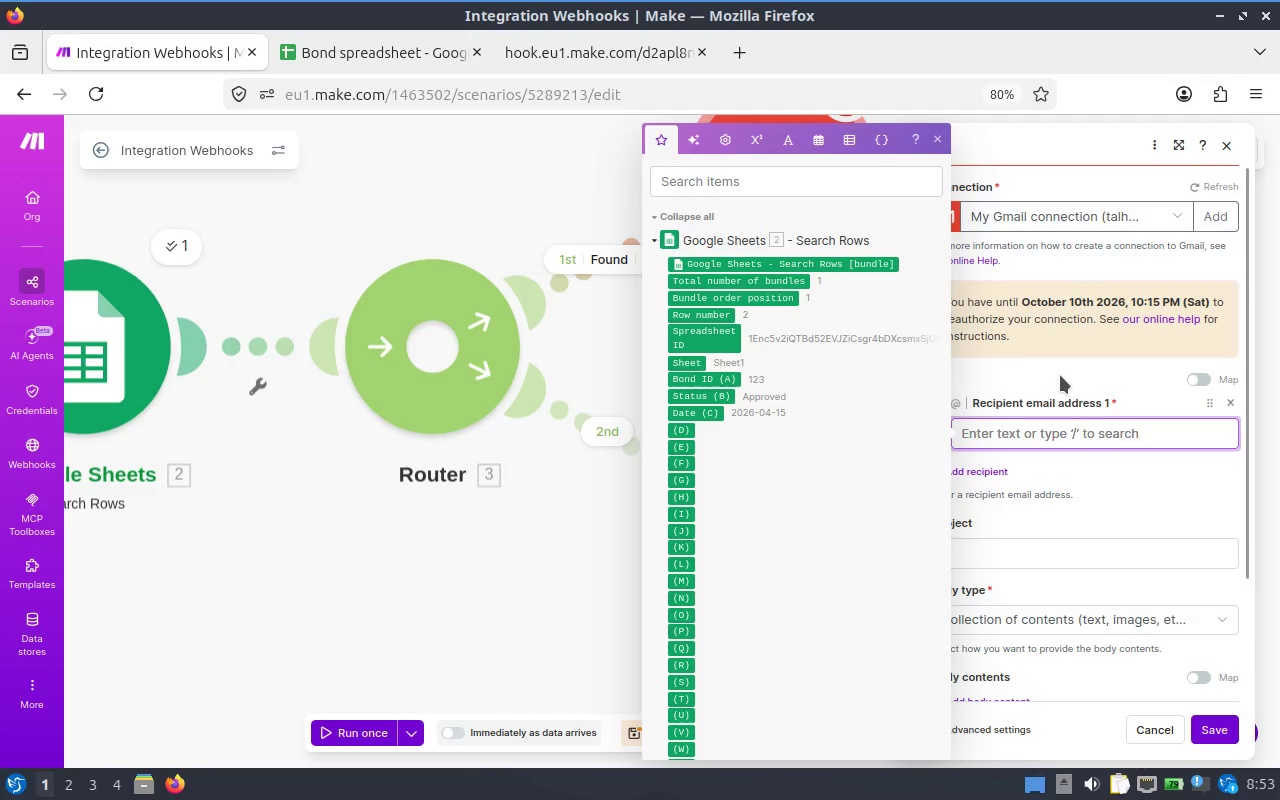 
left_click([1065, 365])
 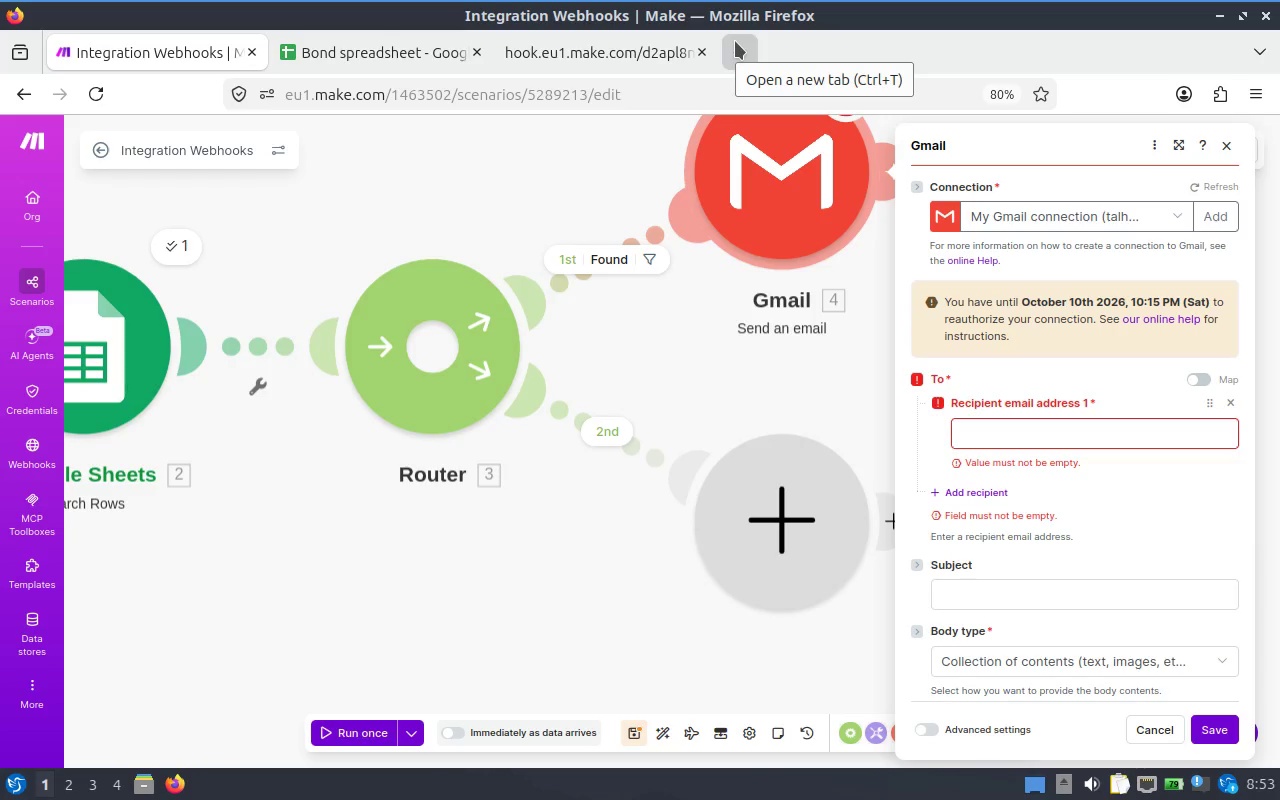 
wait(9.15)
 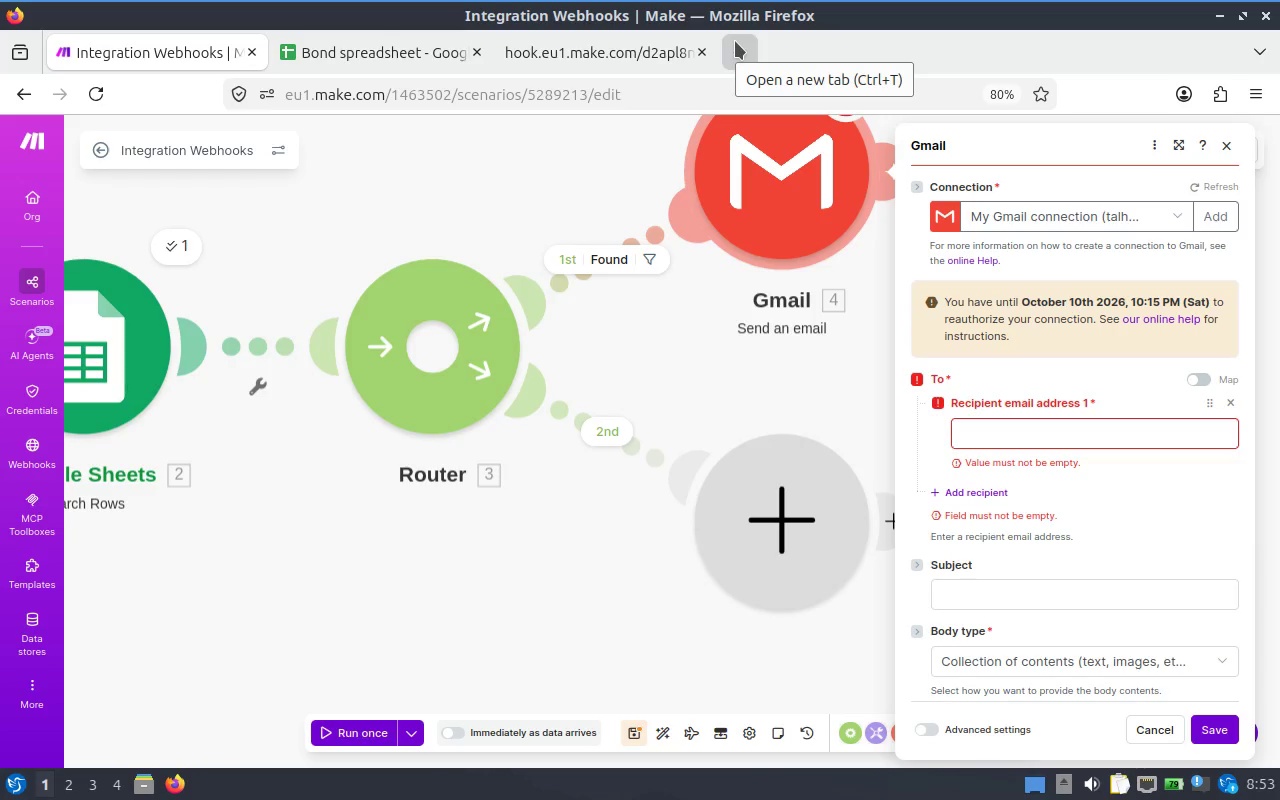 
left_click([1036, 421])
 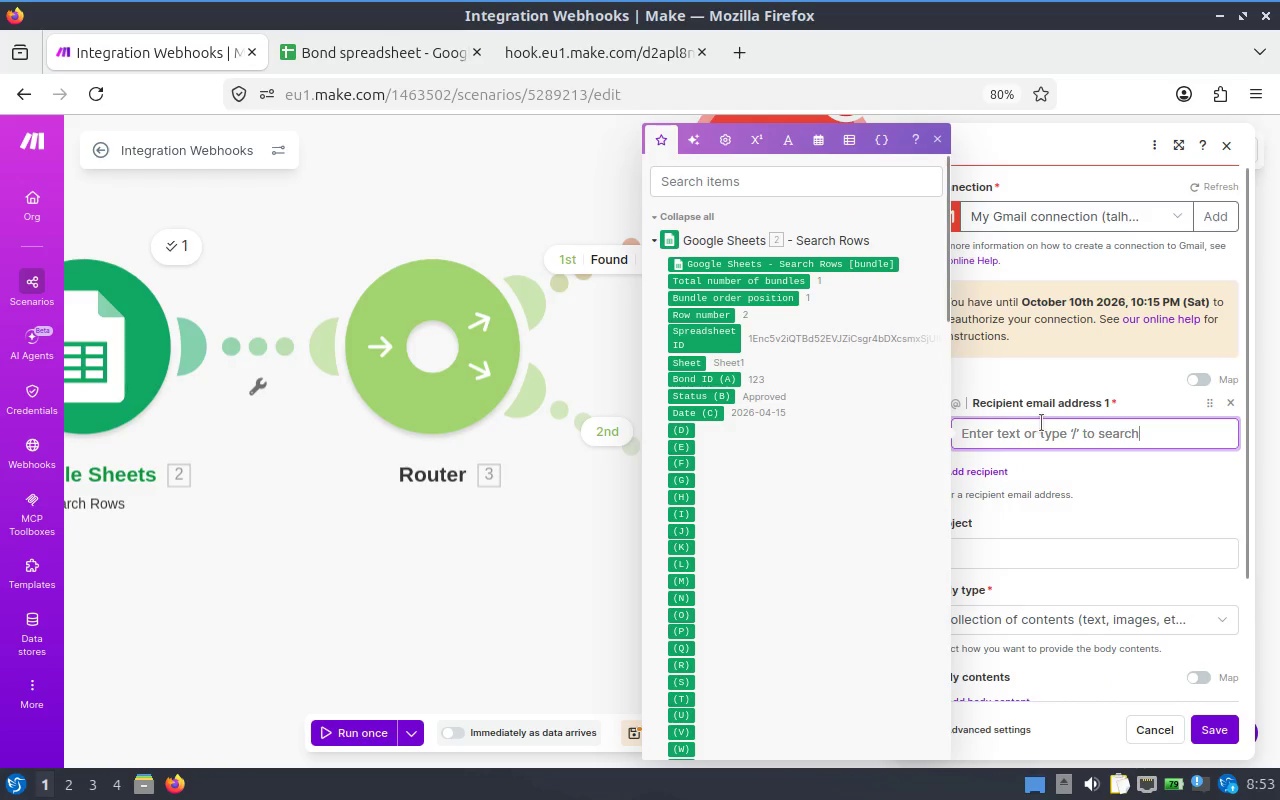 
type(talhakhan8300@gmail.com)
 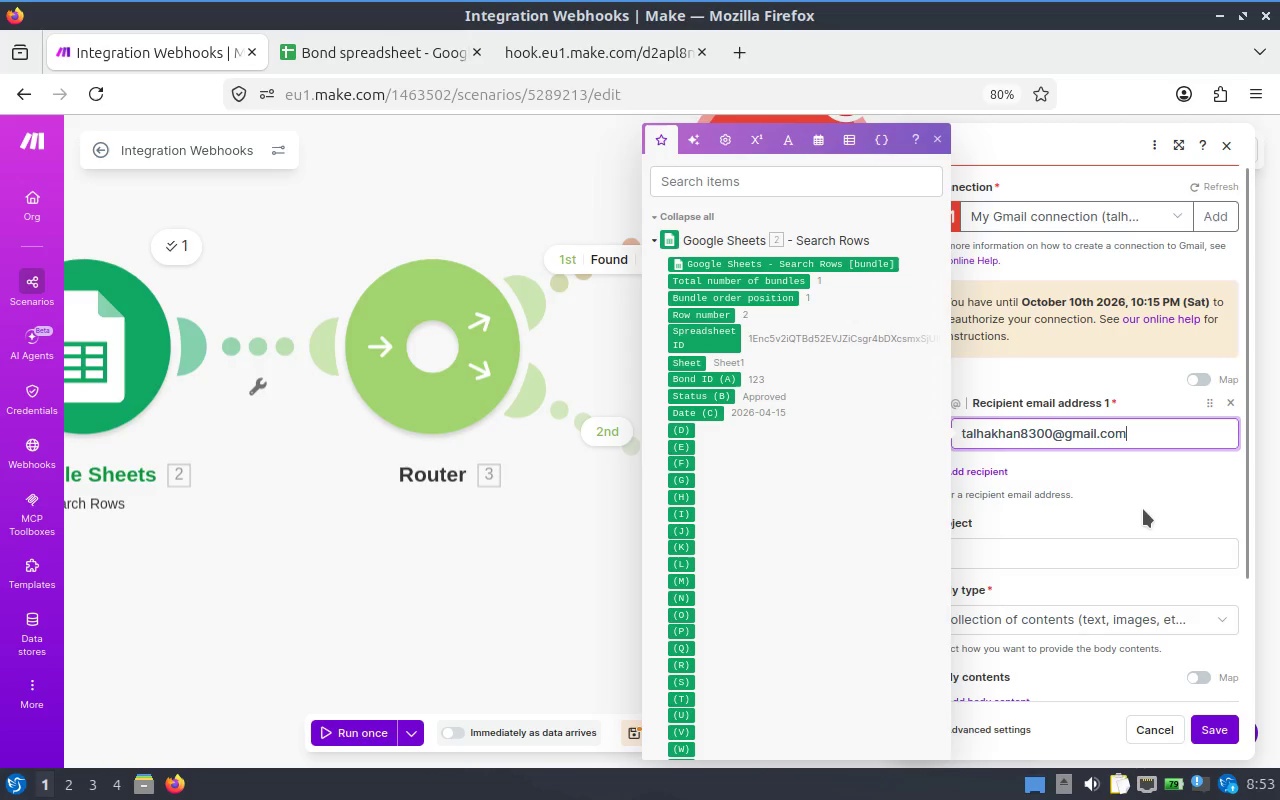 
left_click([1179, 483])
 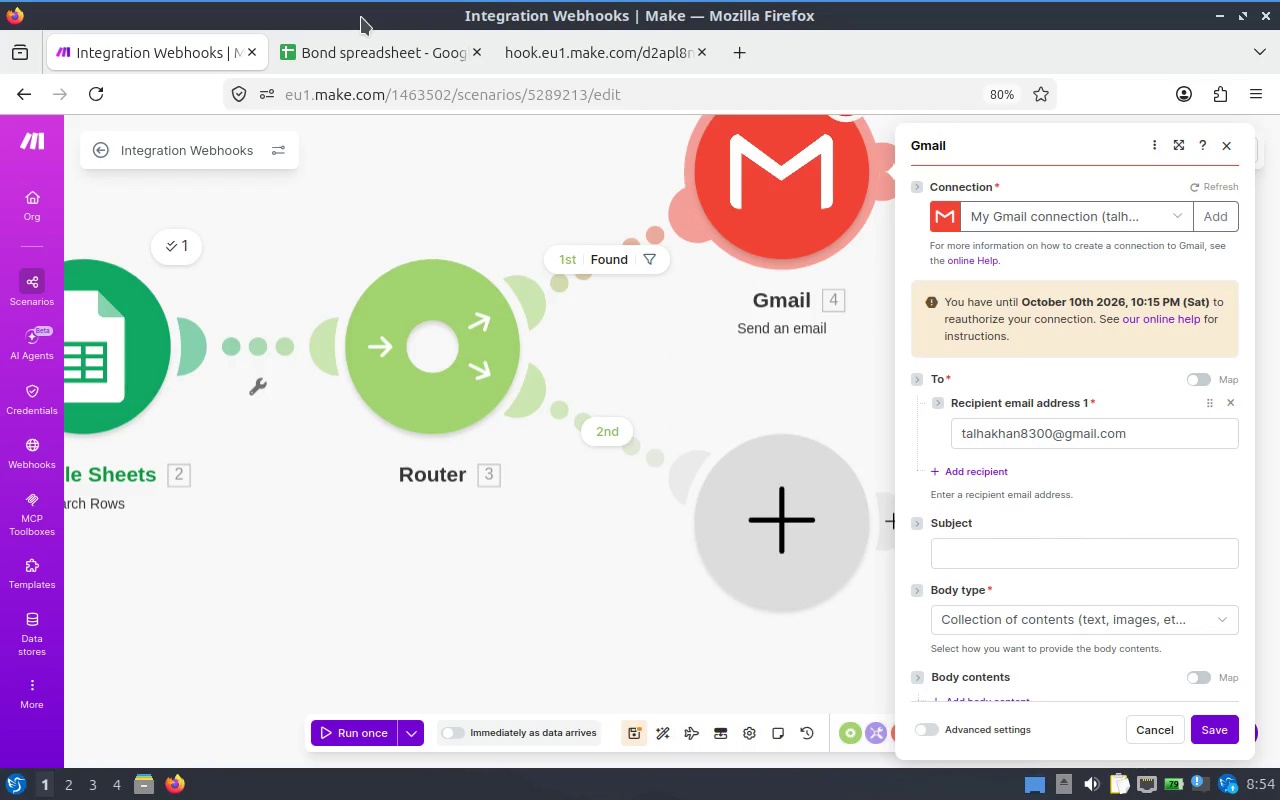 
wait(9.75)
 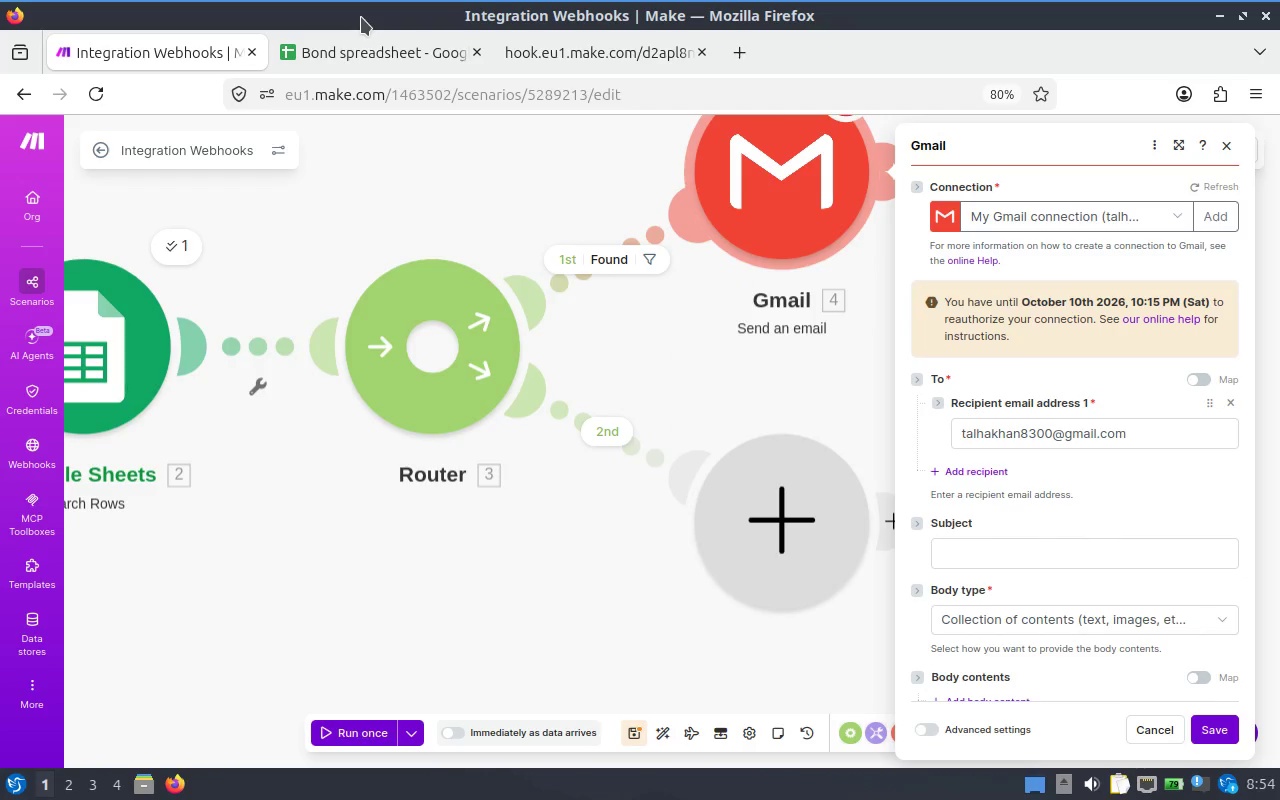 
type(Bond Status)
 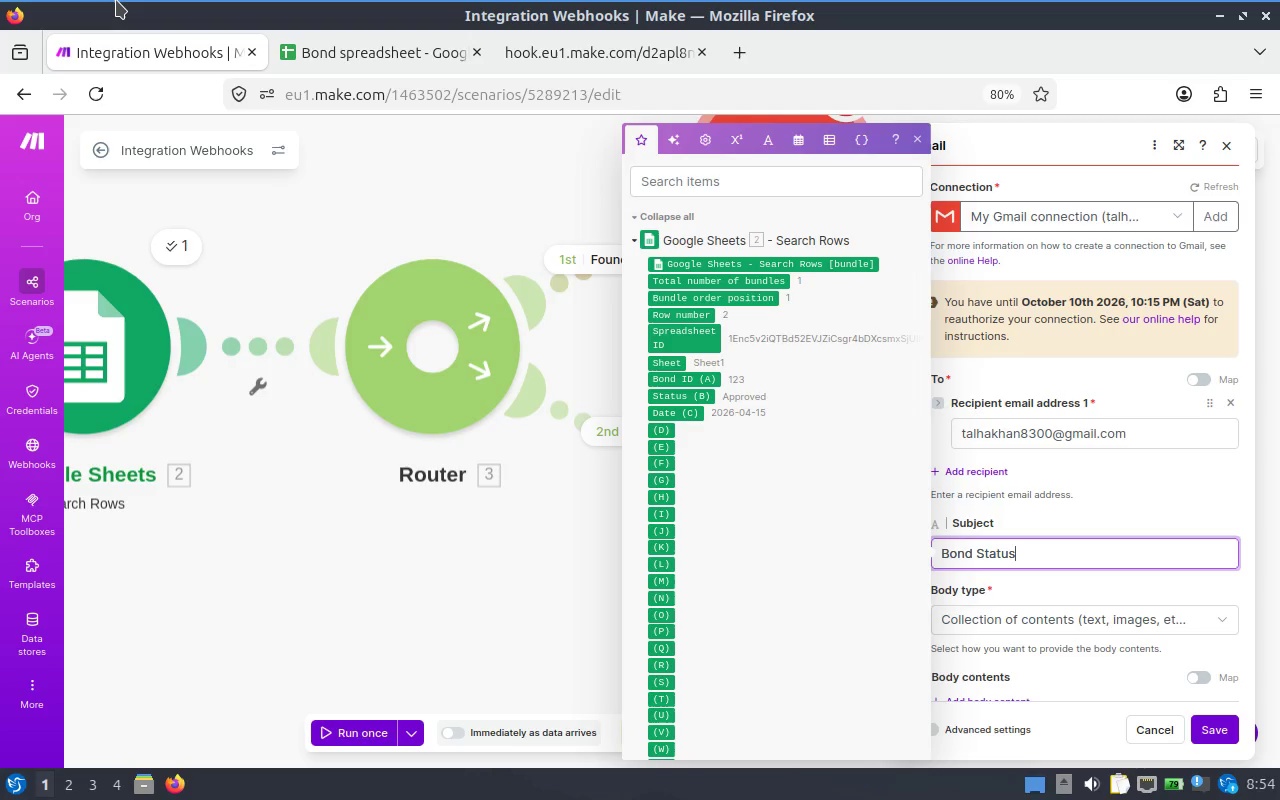 
wait(11.05)
 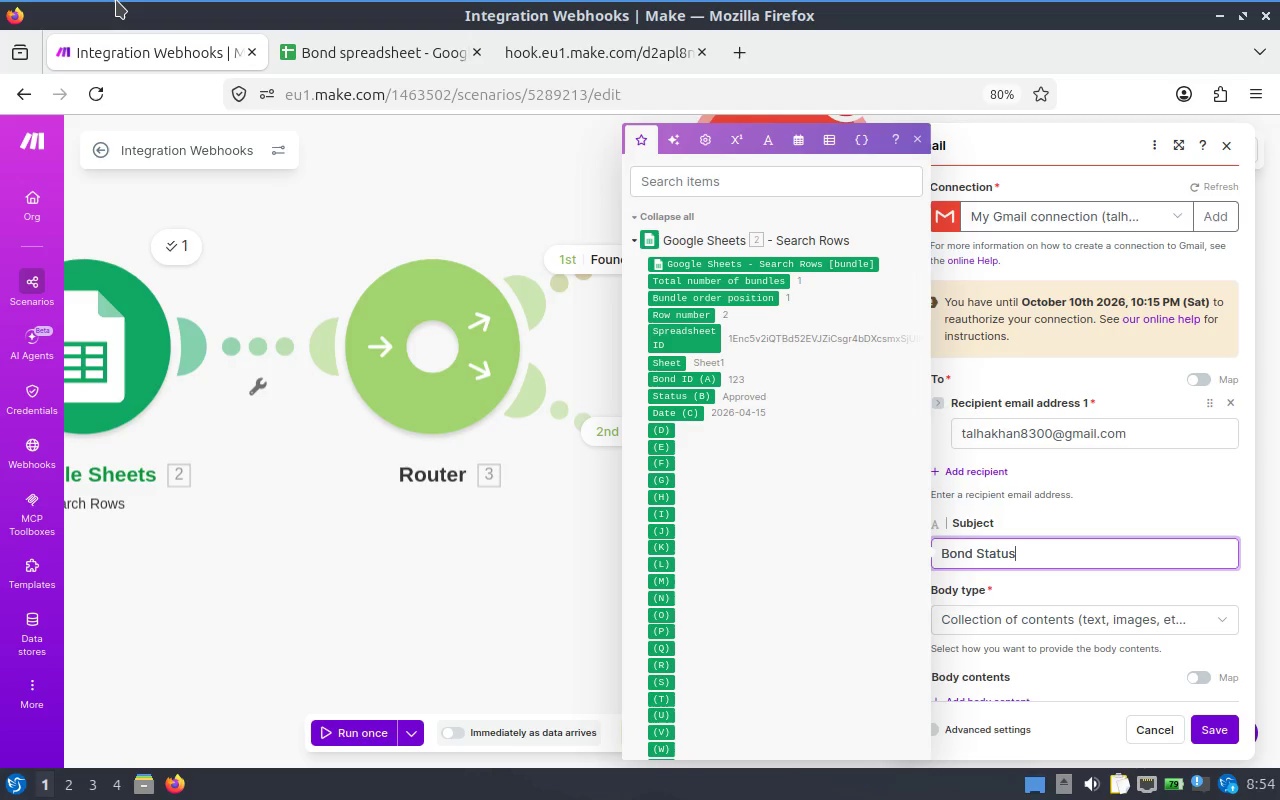 
scroll: coordinate [1115, 538], scroll_direction: down, amount: 1.0
 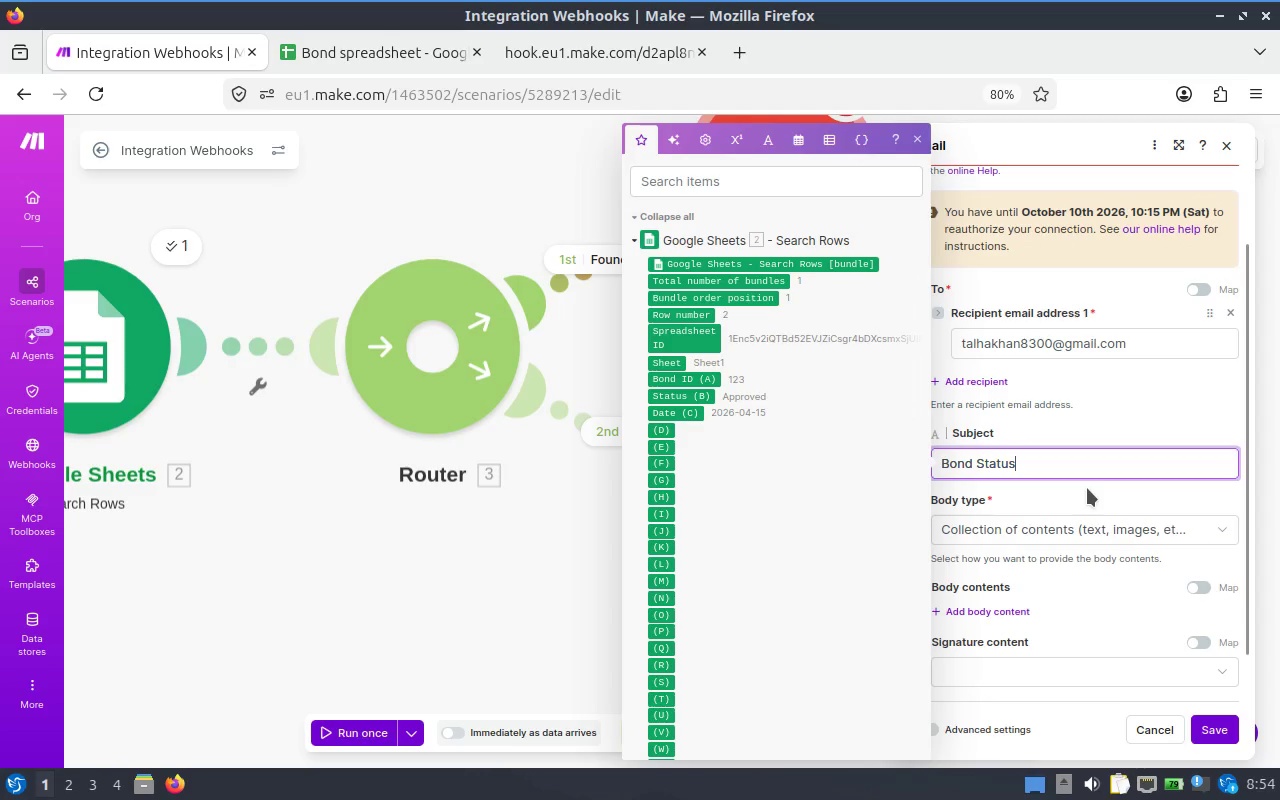 
left_click([1085, 492])
 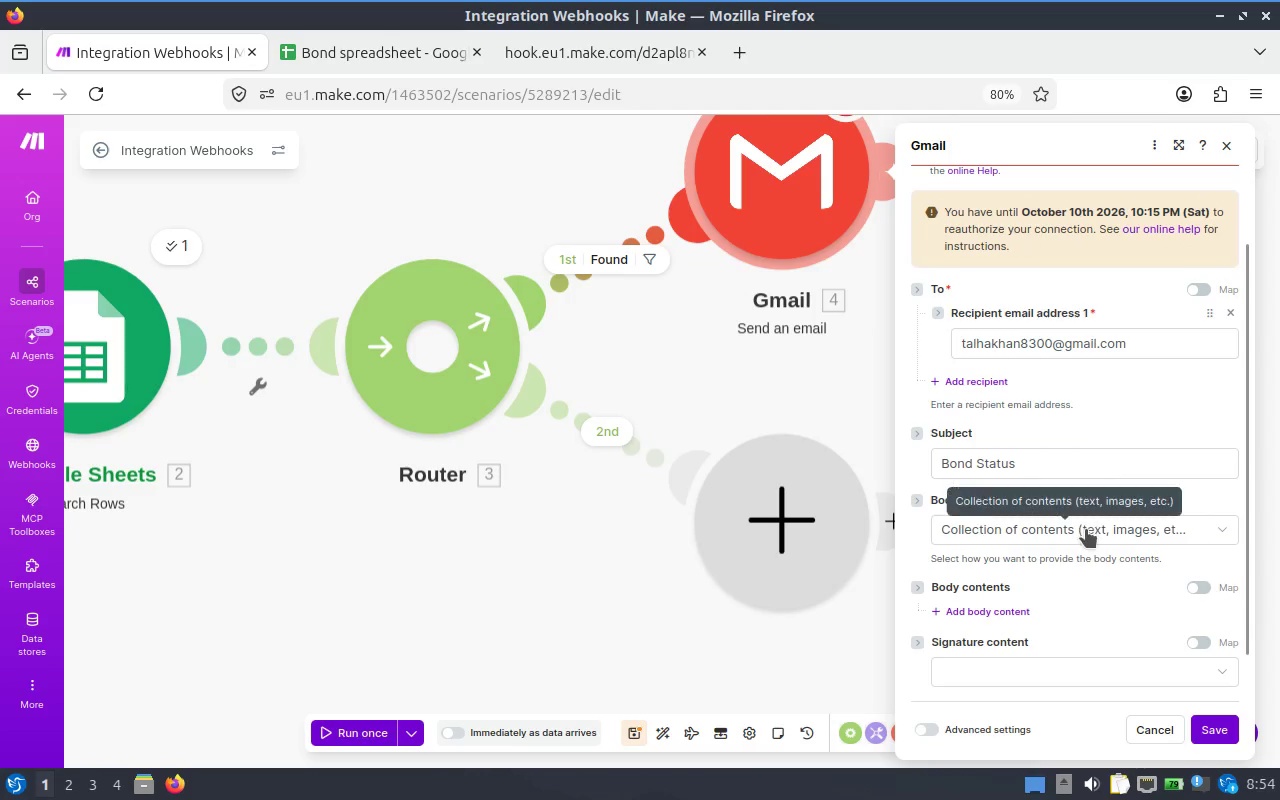 
left_click([1086, 529])
 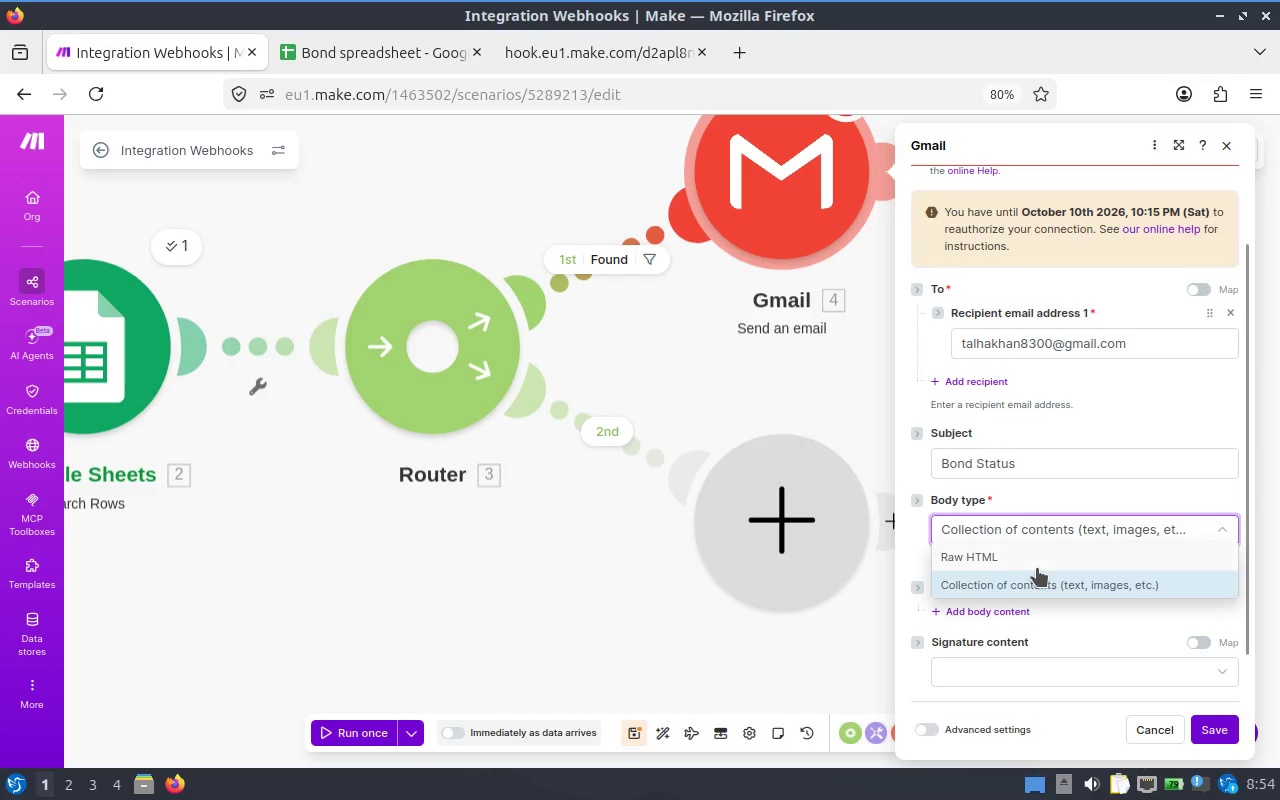 
left_click([1050, 557])
 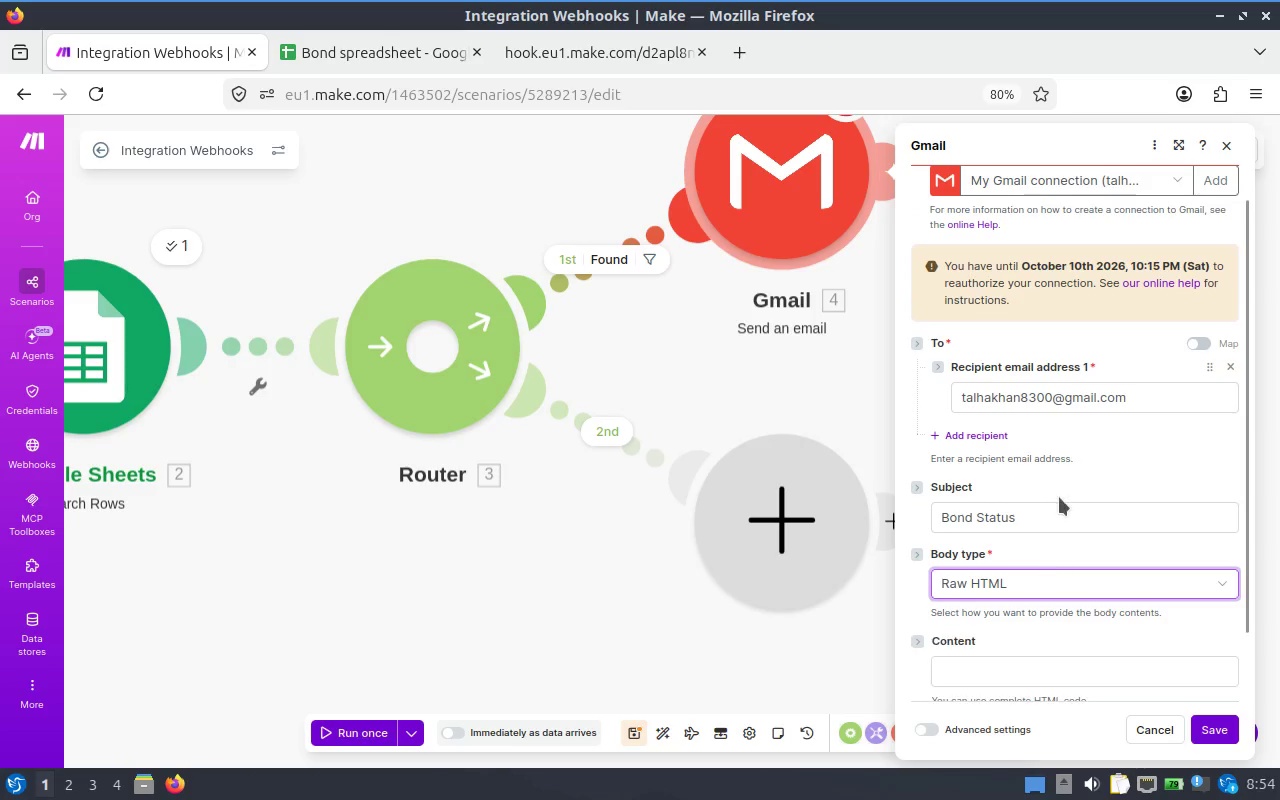 
scroll: coordinate [1061, 492], scroll_direction: down, amount: 1.0
 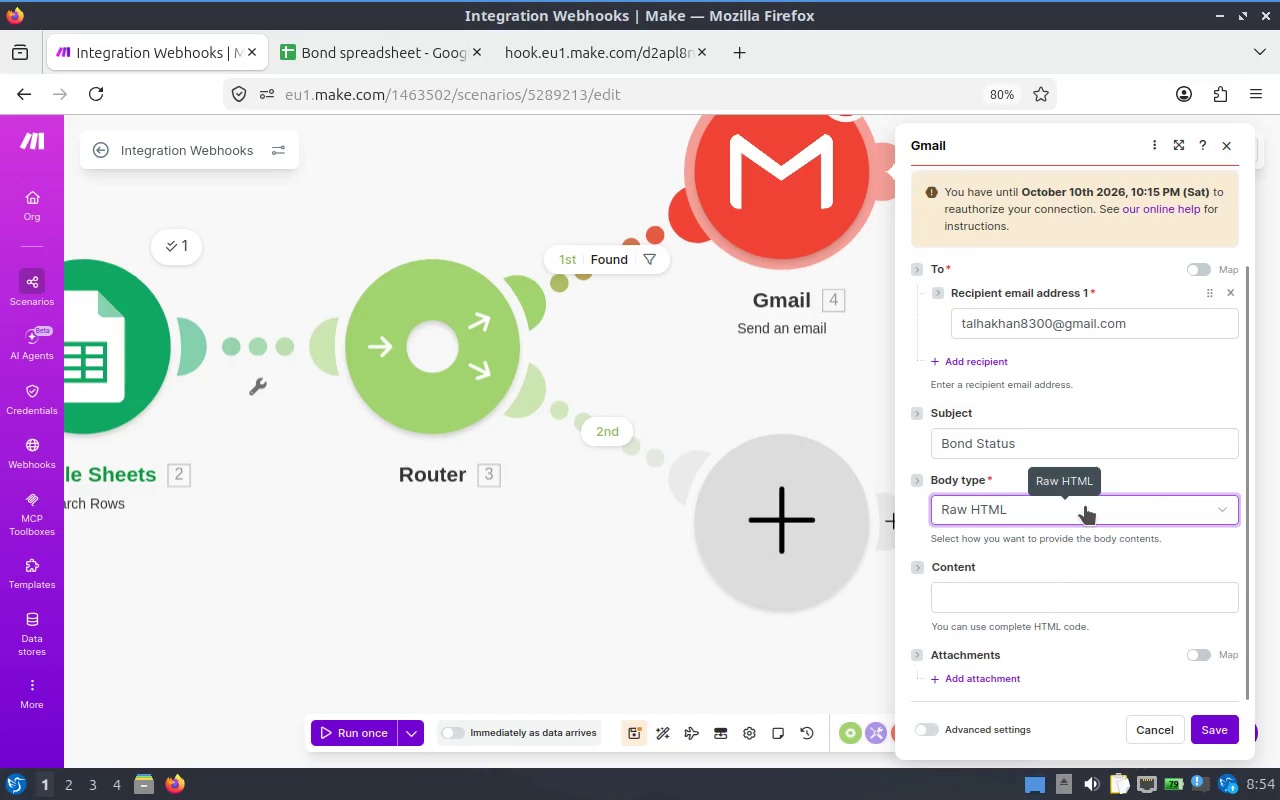 
left_click([1085, 506])
 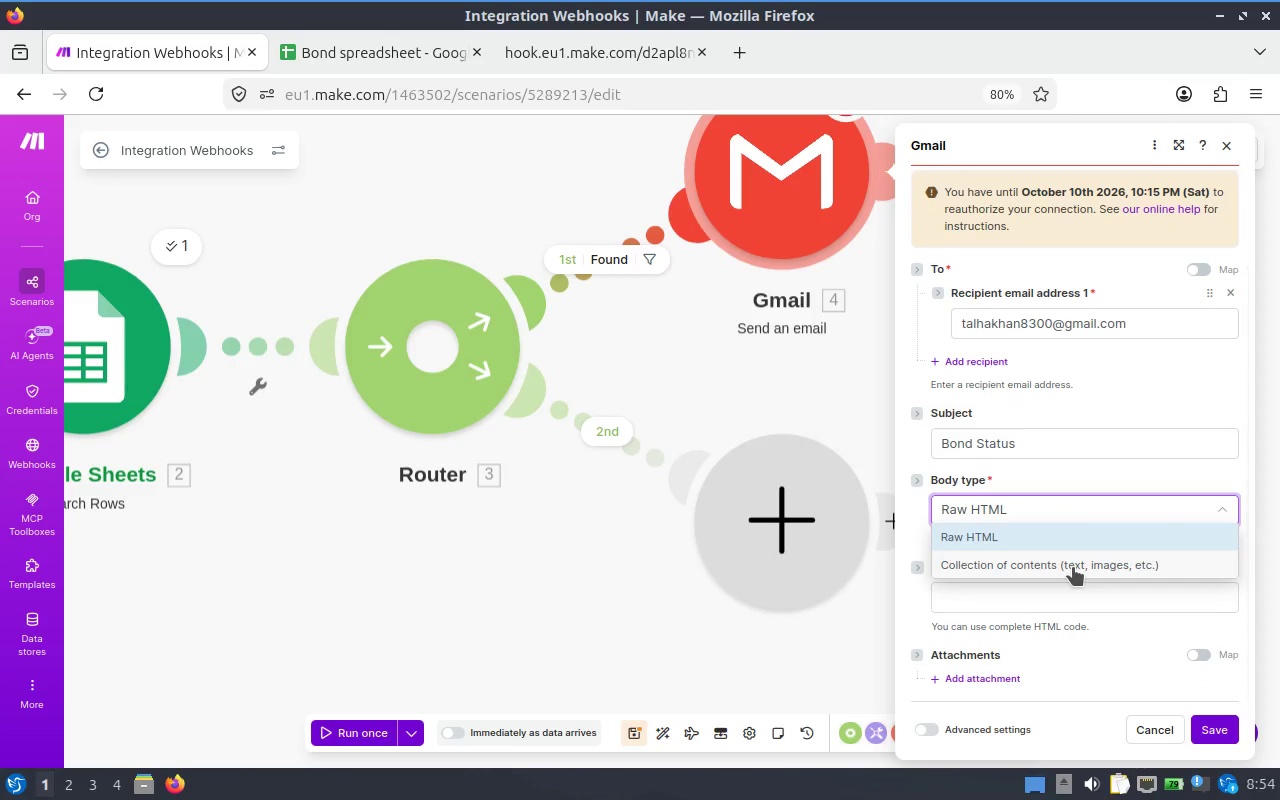 
left_click([1073, 567])
 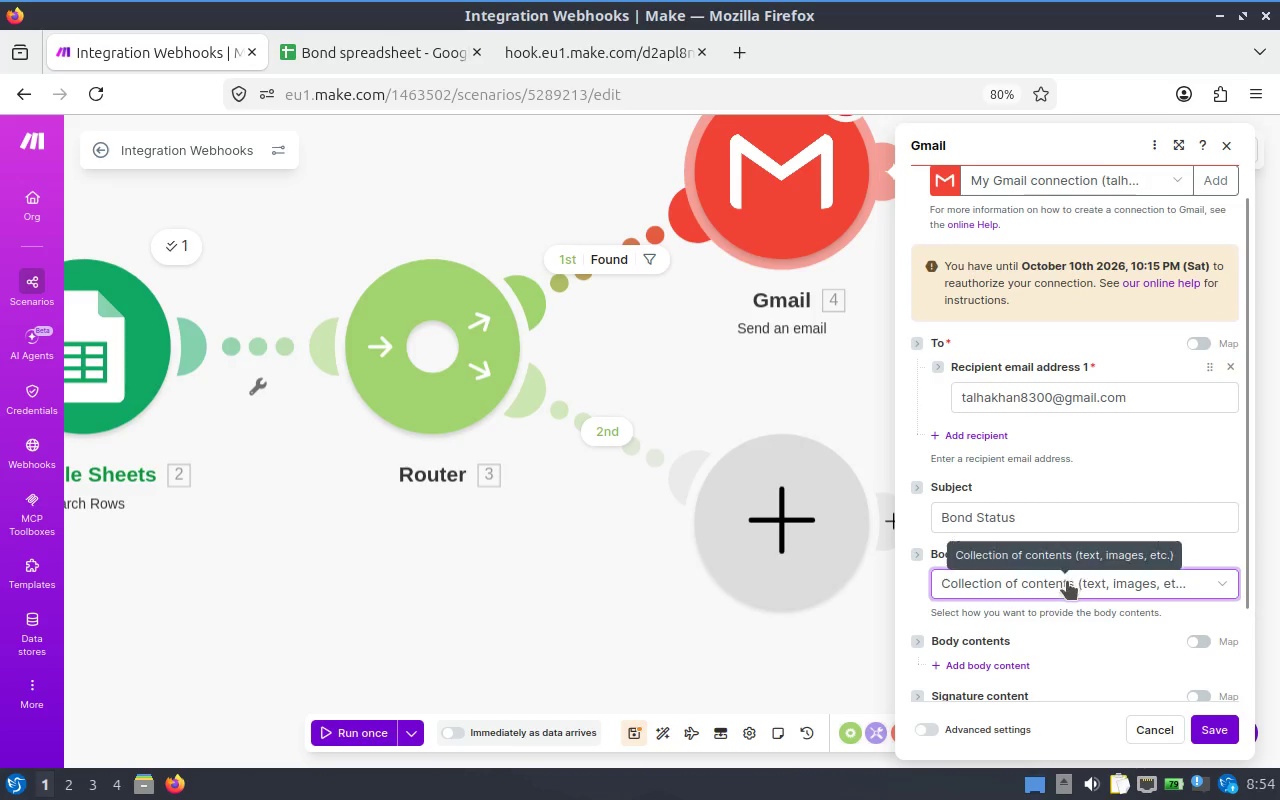 
scroll: coordinate [1034, 533], scroll_direction: down, amount: 5.0
 